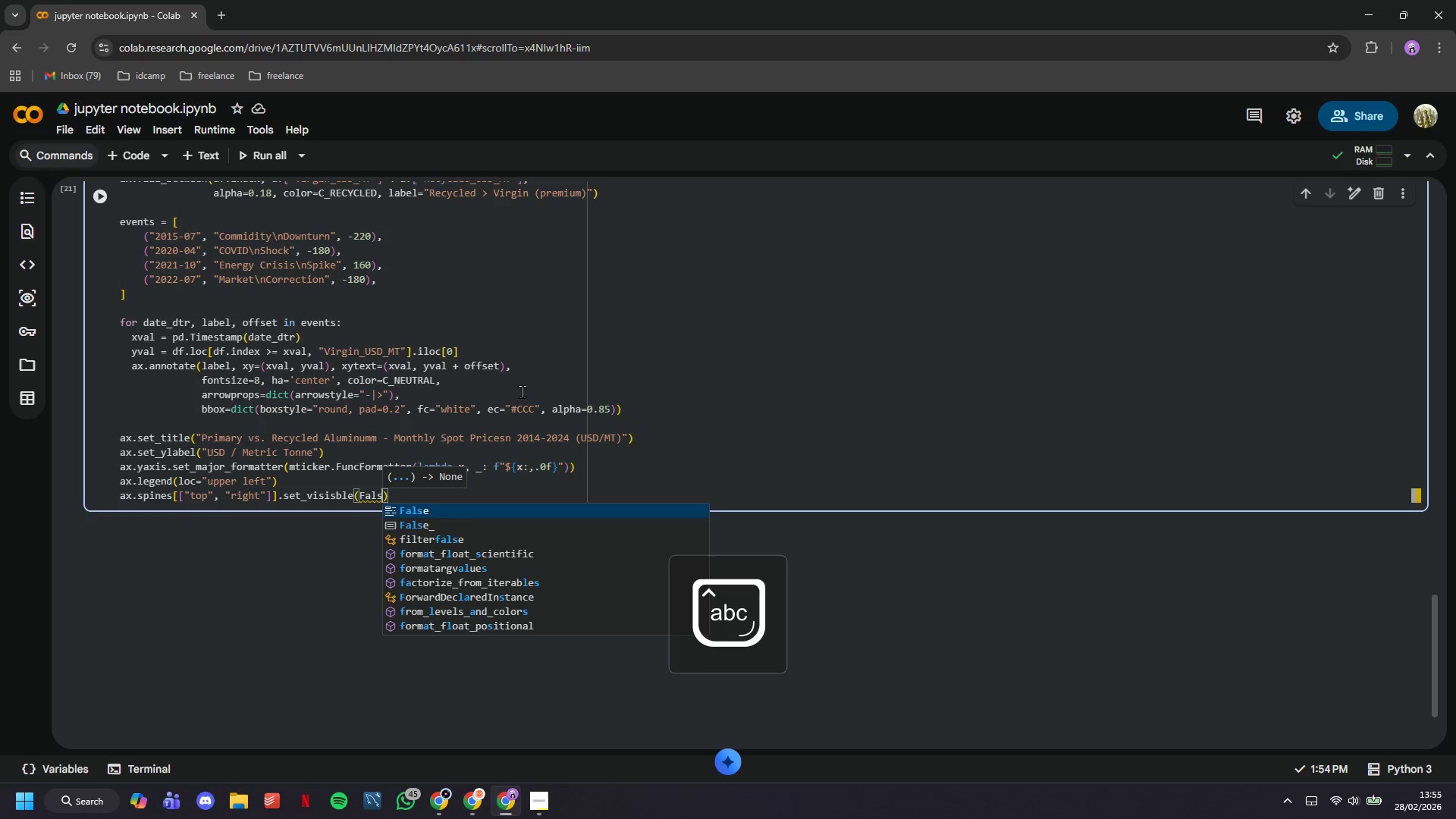 
key(ArrowRight)
 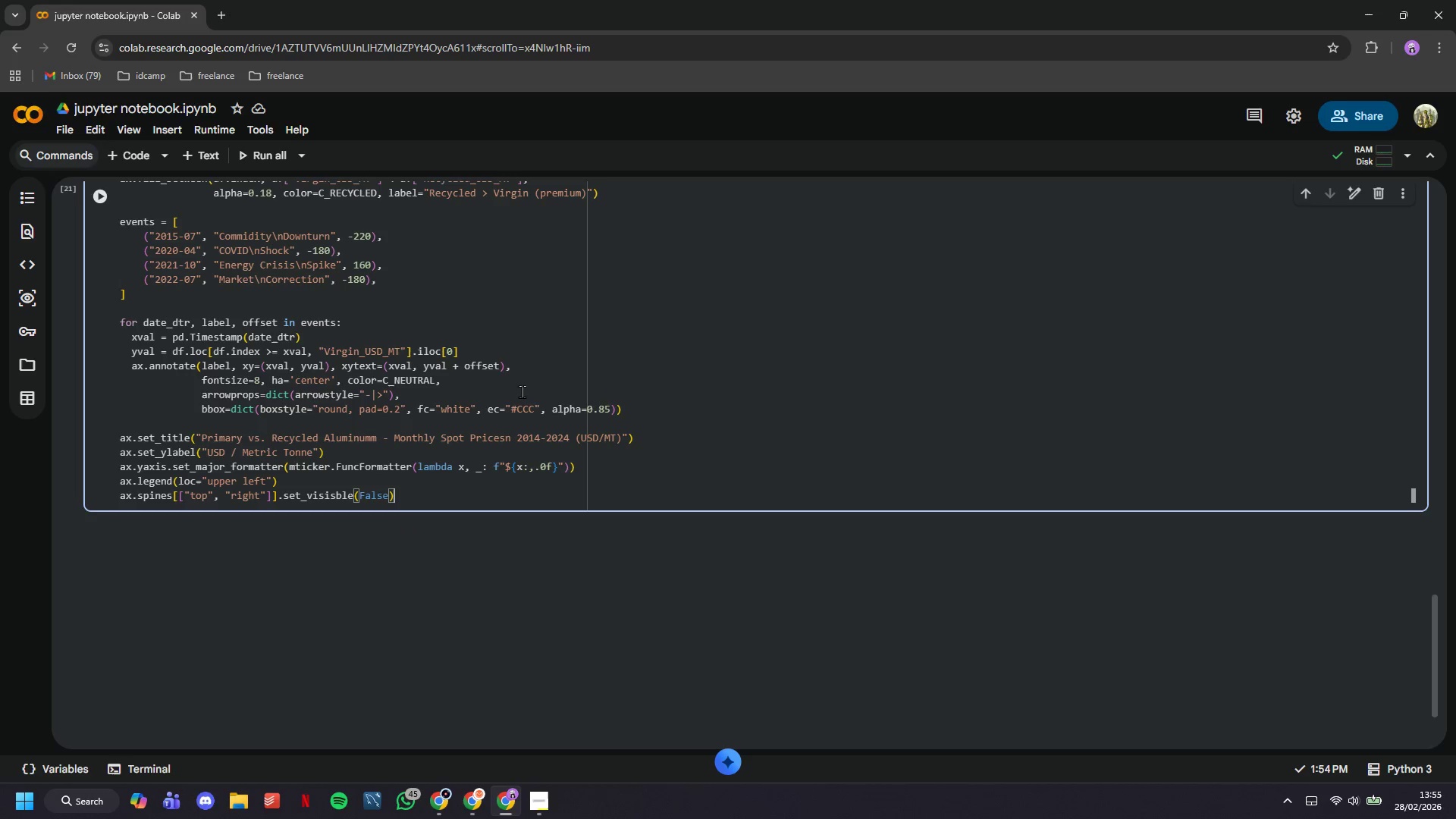 
key(Enter)
 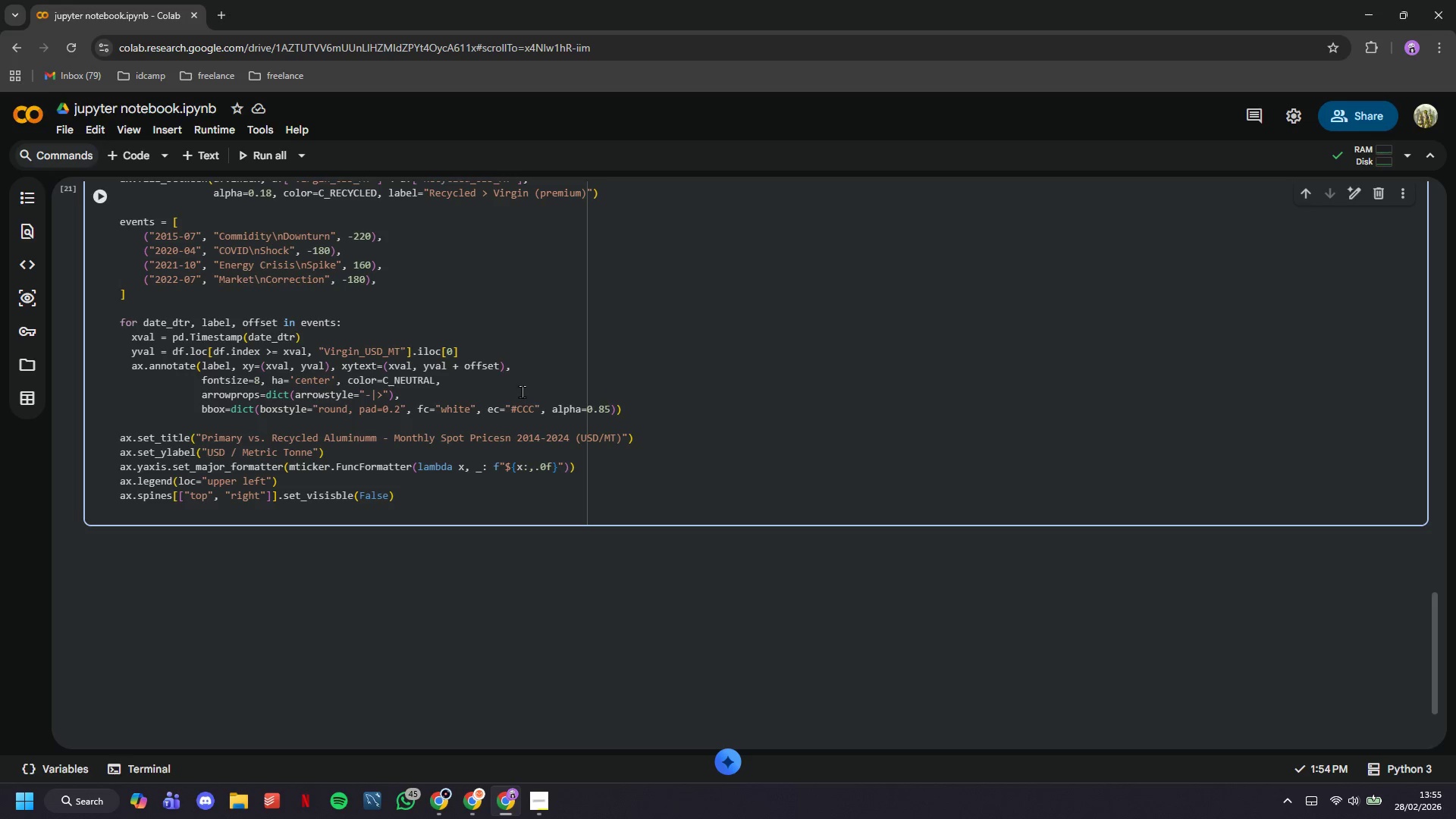 
type(plt.tight_layout()
 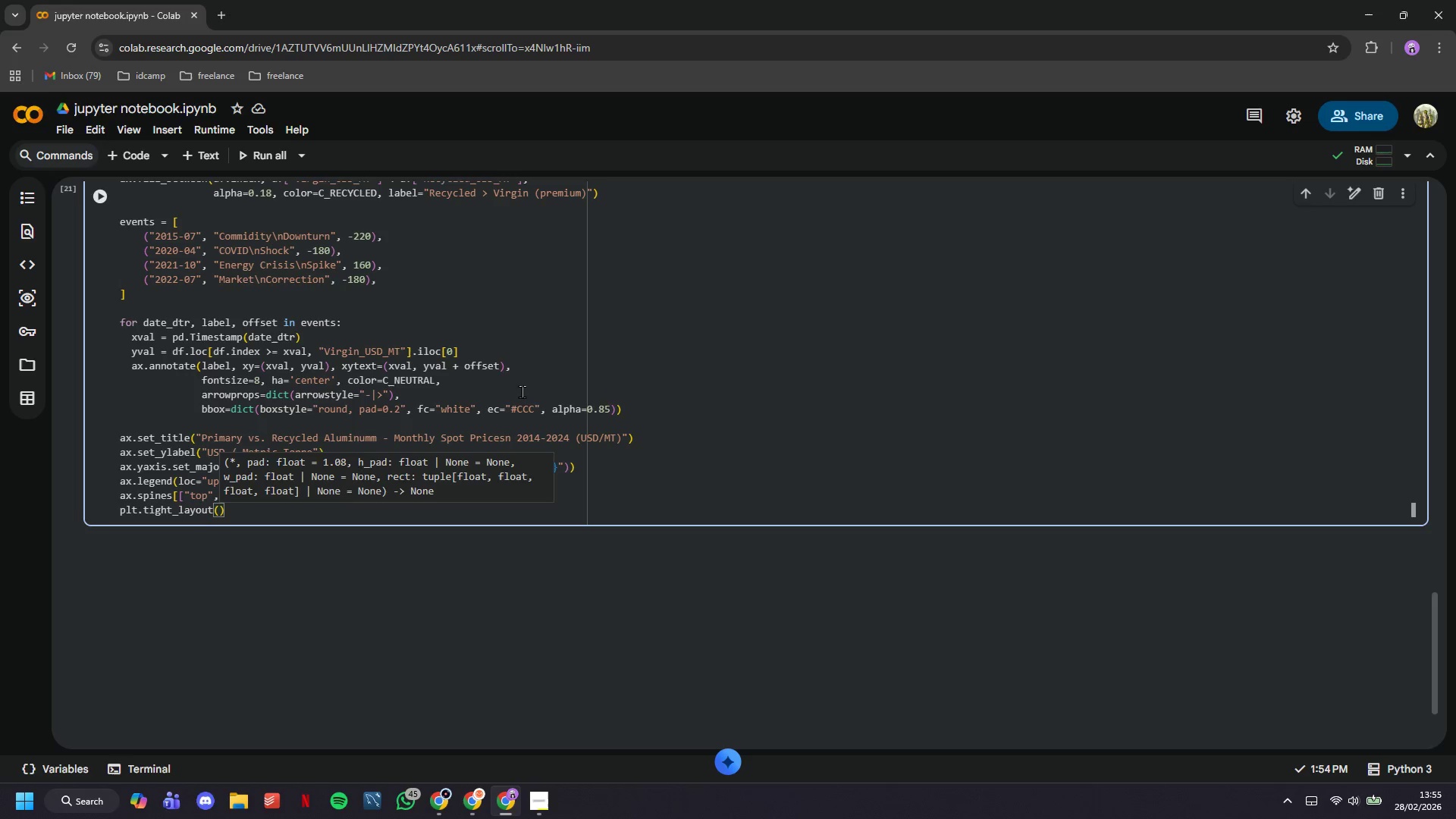 
 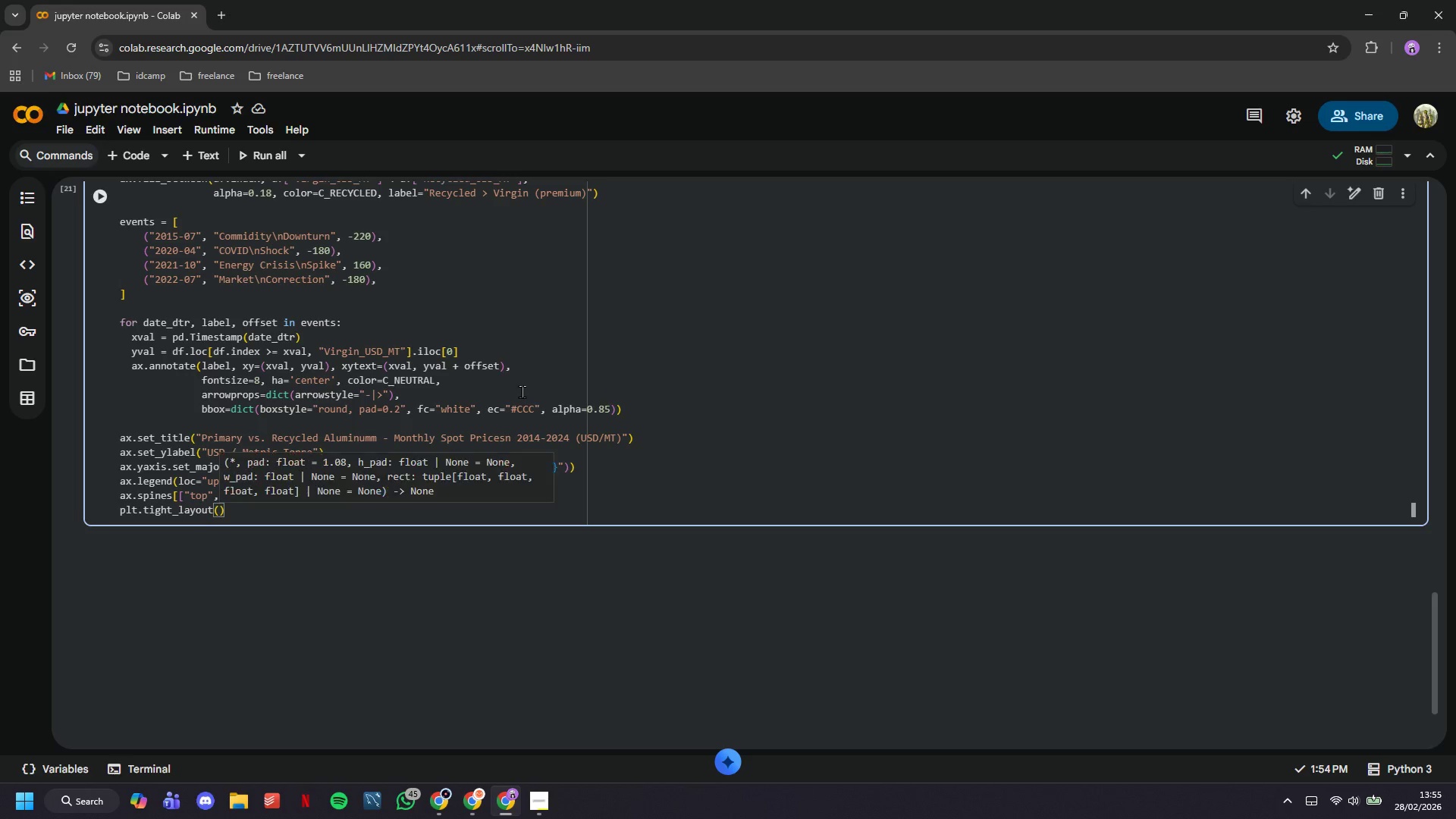 
key(ArrowRight)
 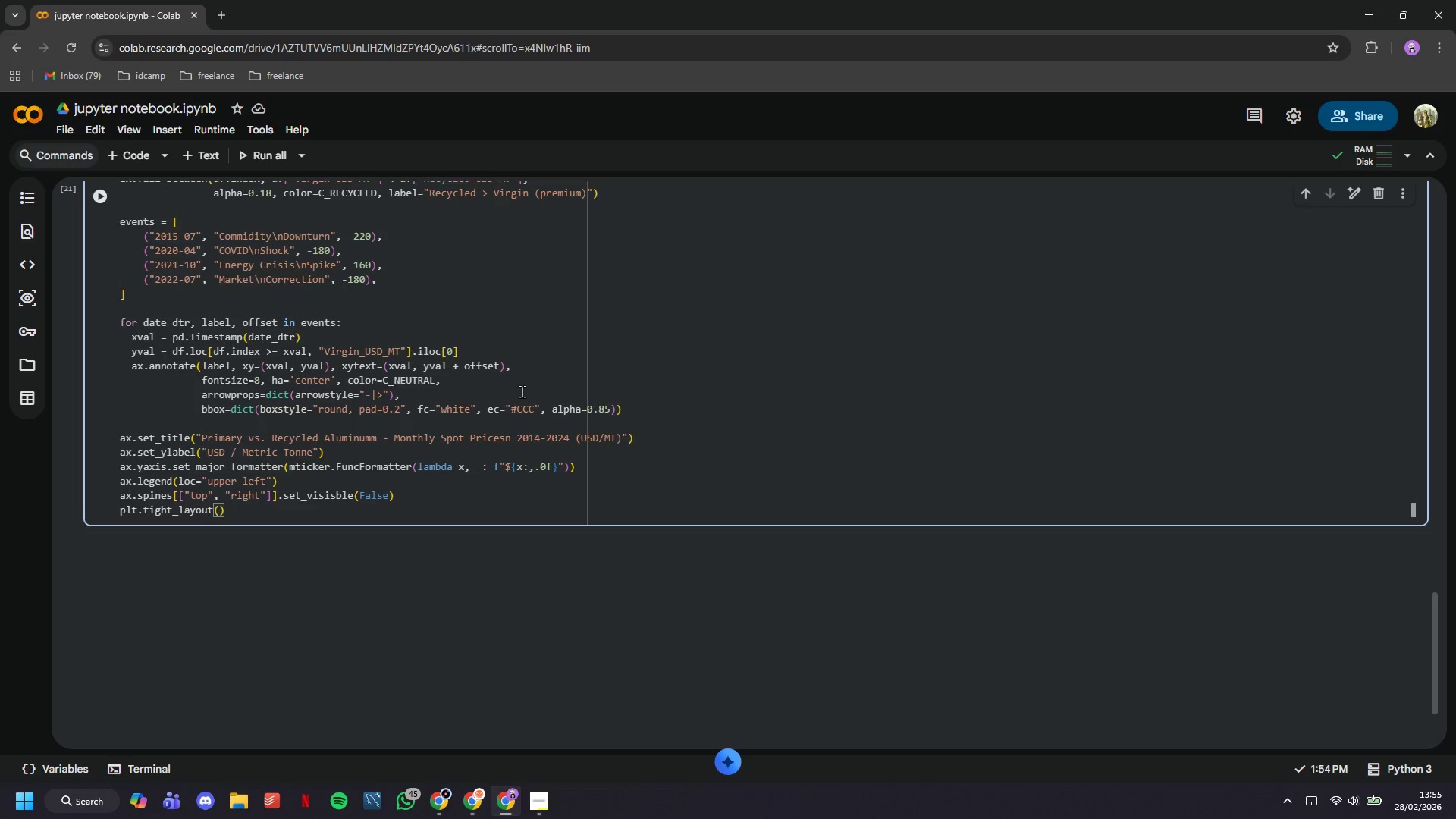 
key(Enter)
 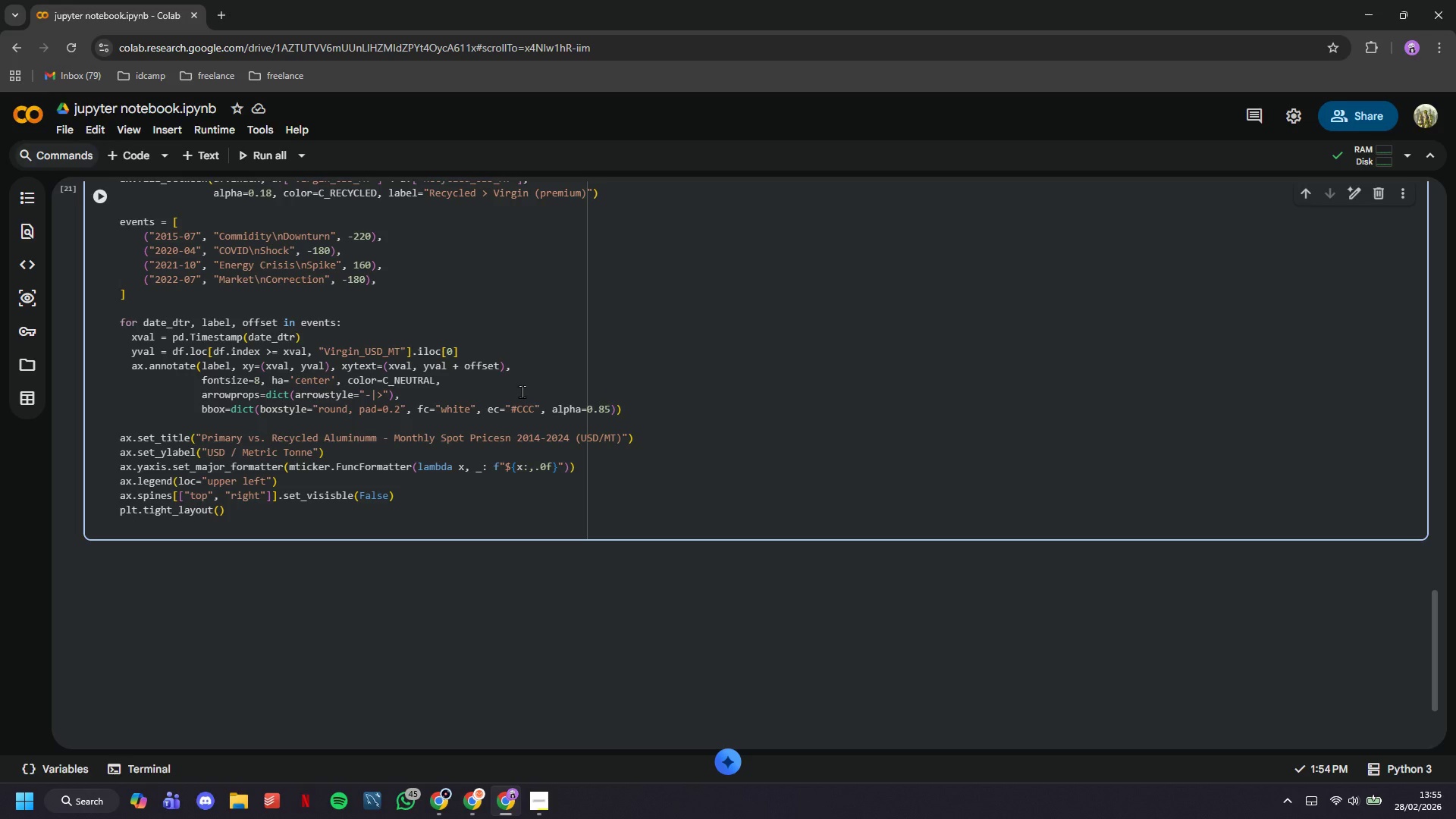 
type(plt.savefif(os.path.join)
key(Tab)
key(Tab)
 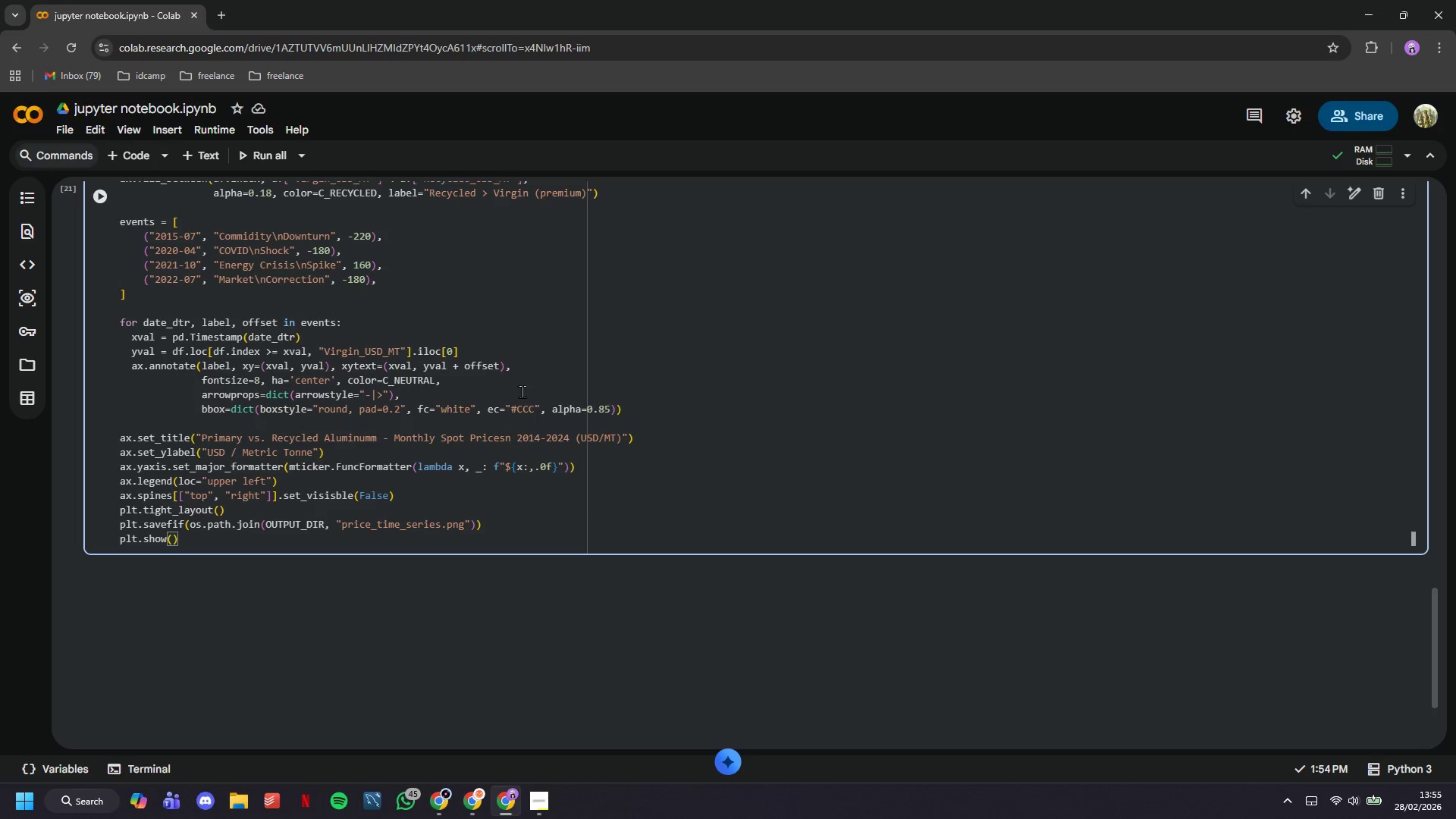 
hold_key(key=ArrowLeft, duration=0.73)
 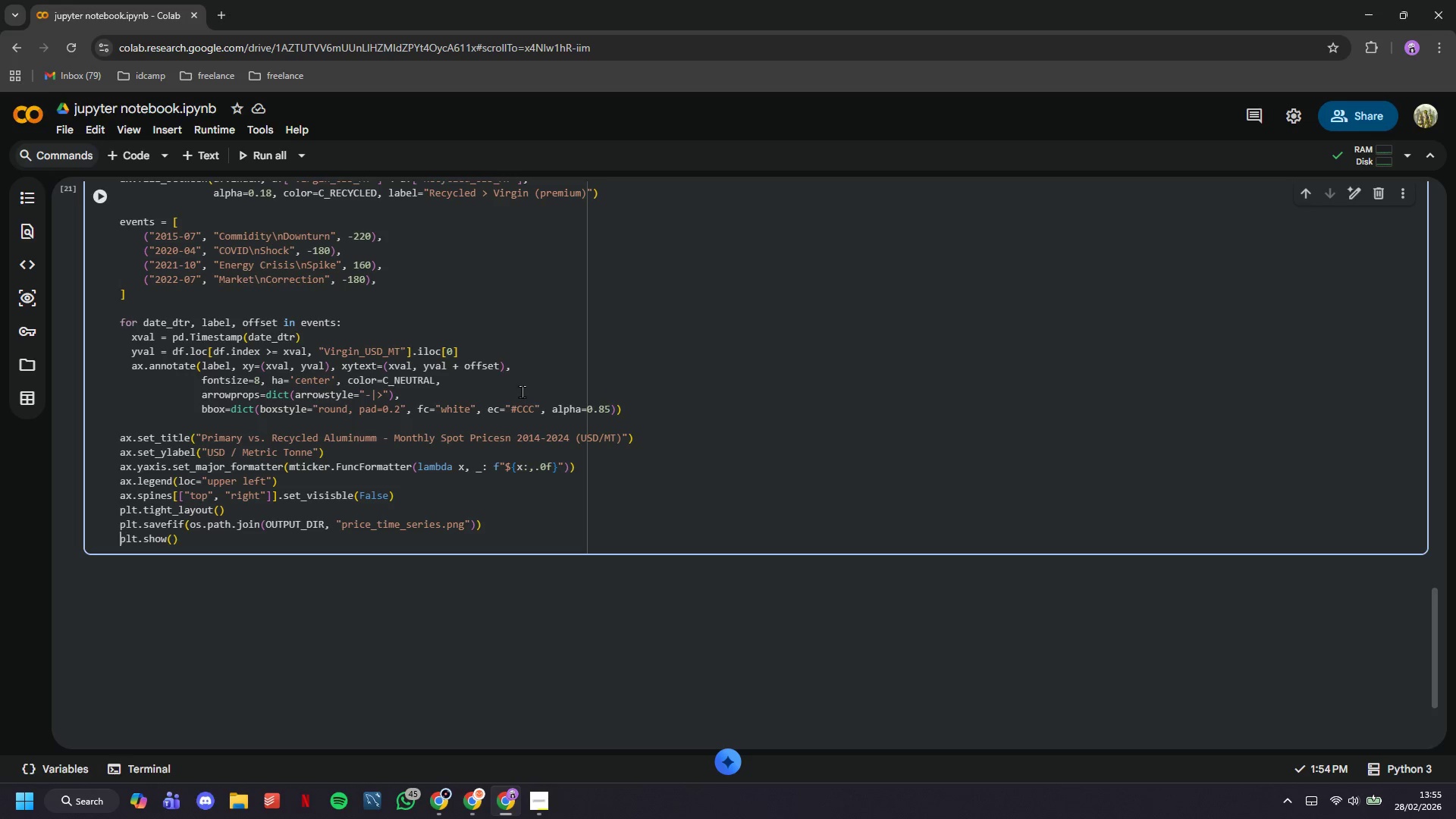 
key(ArrowLeft)
 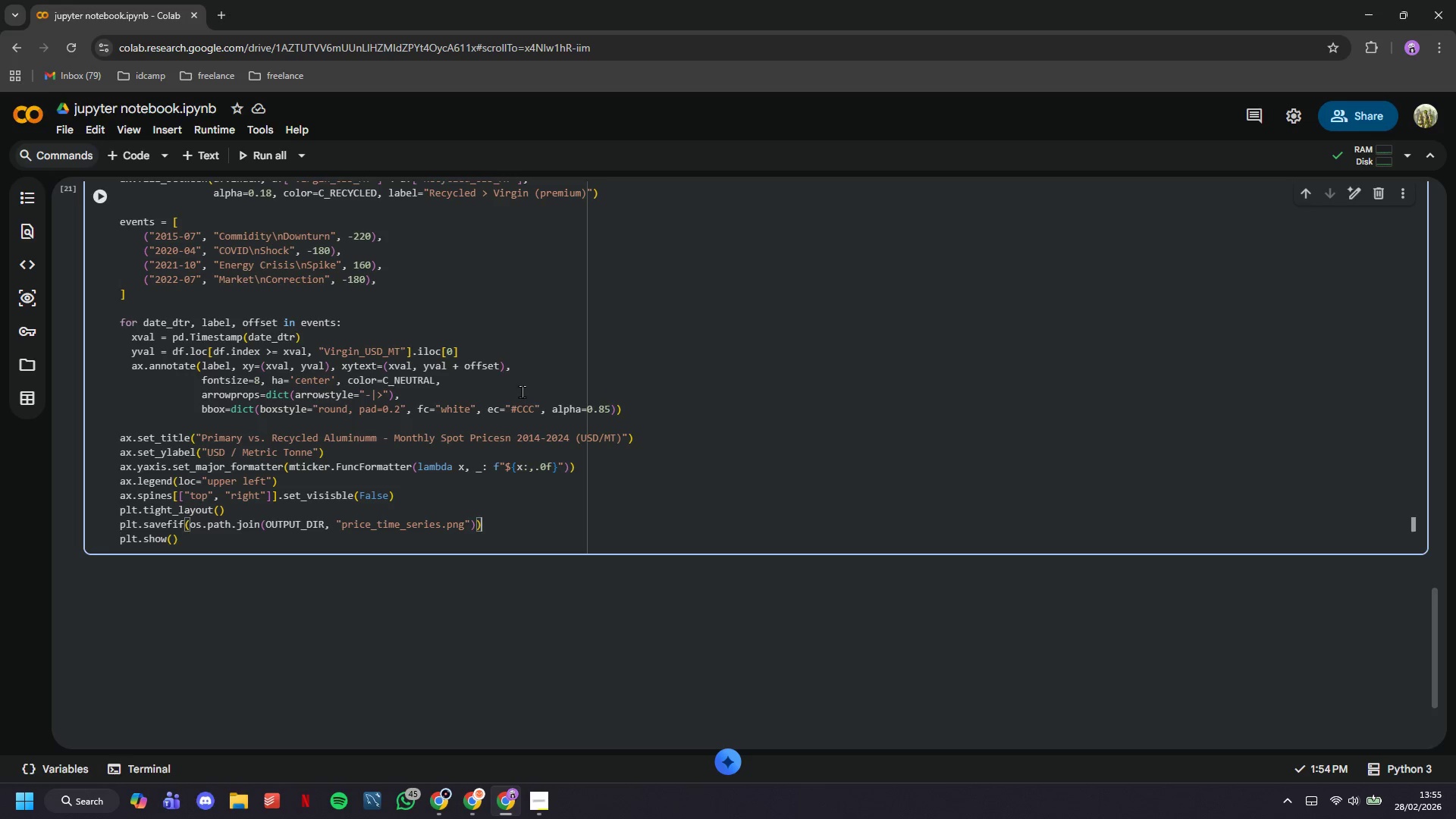 
key(ArrowLeft)
 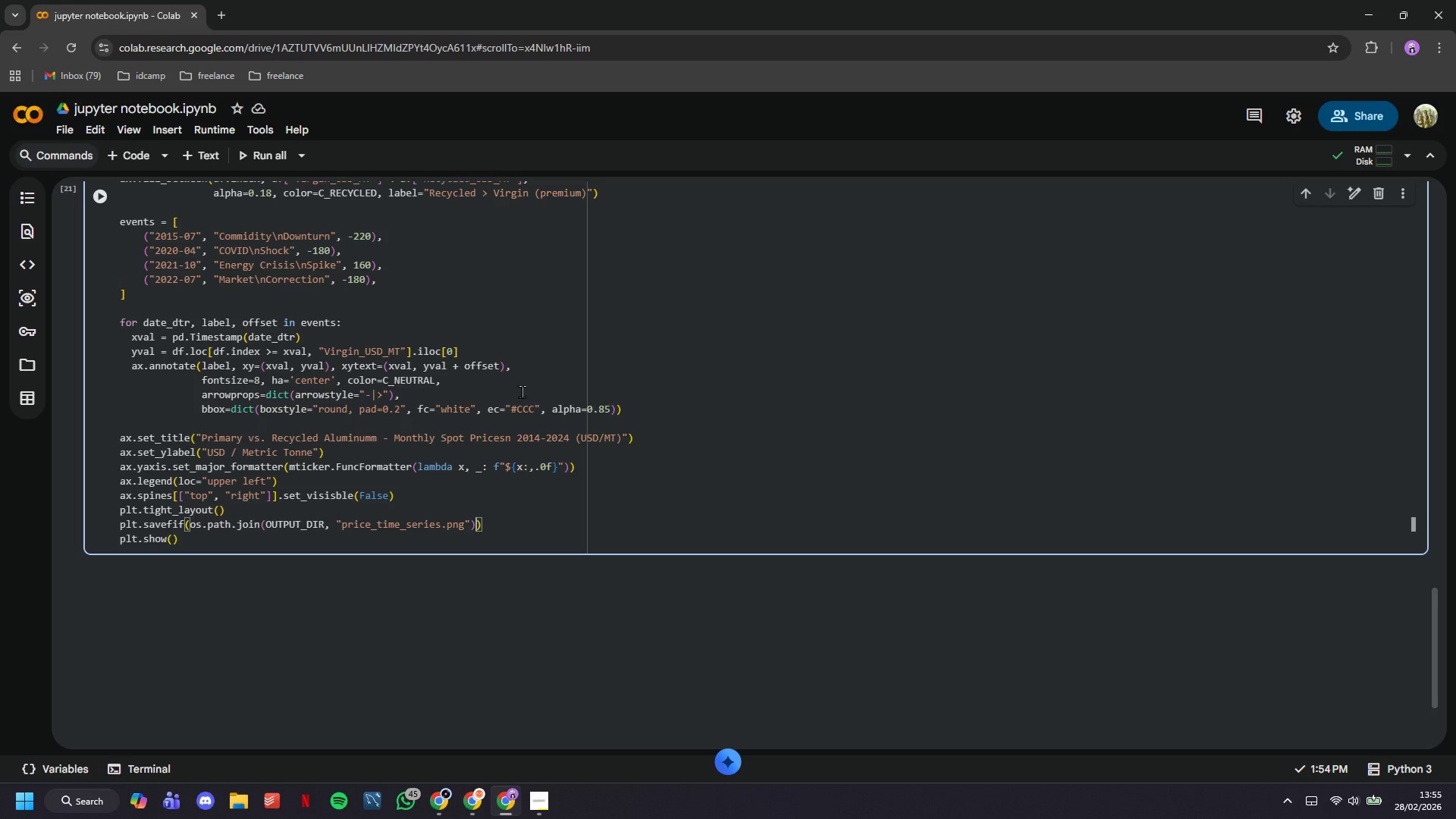 
key(ArrowLeft)
 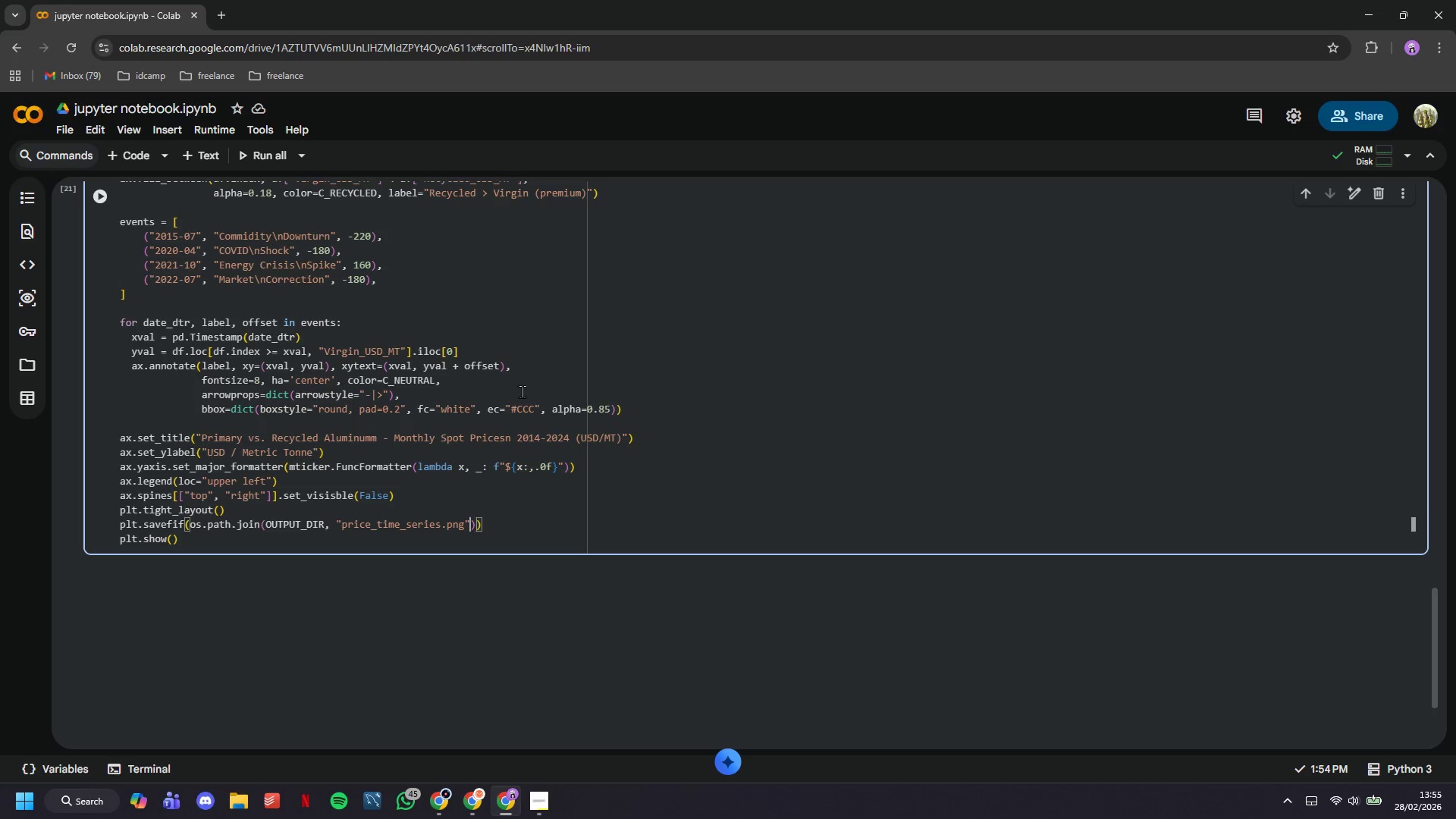 
key(ArrowLeft)
 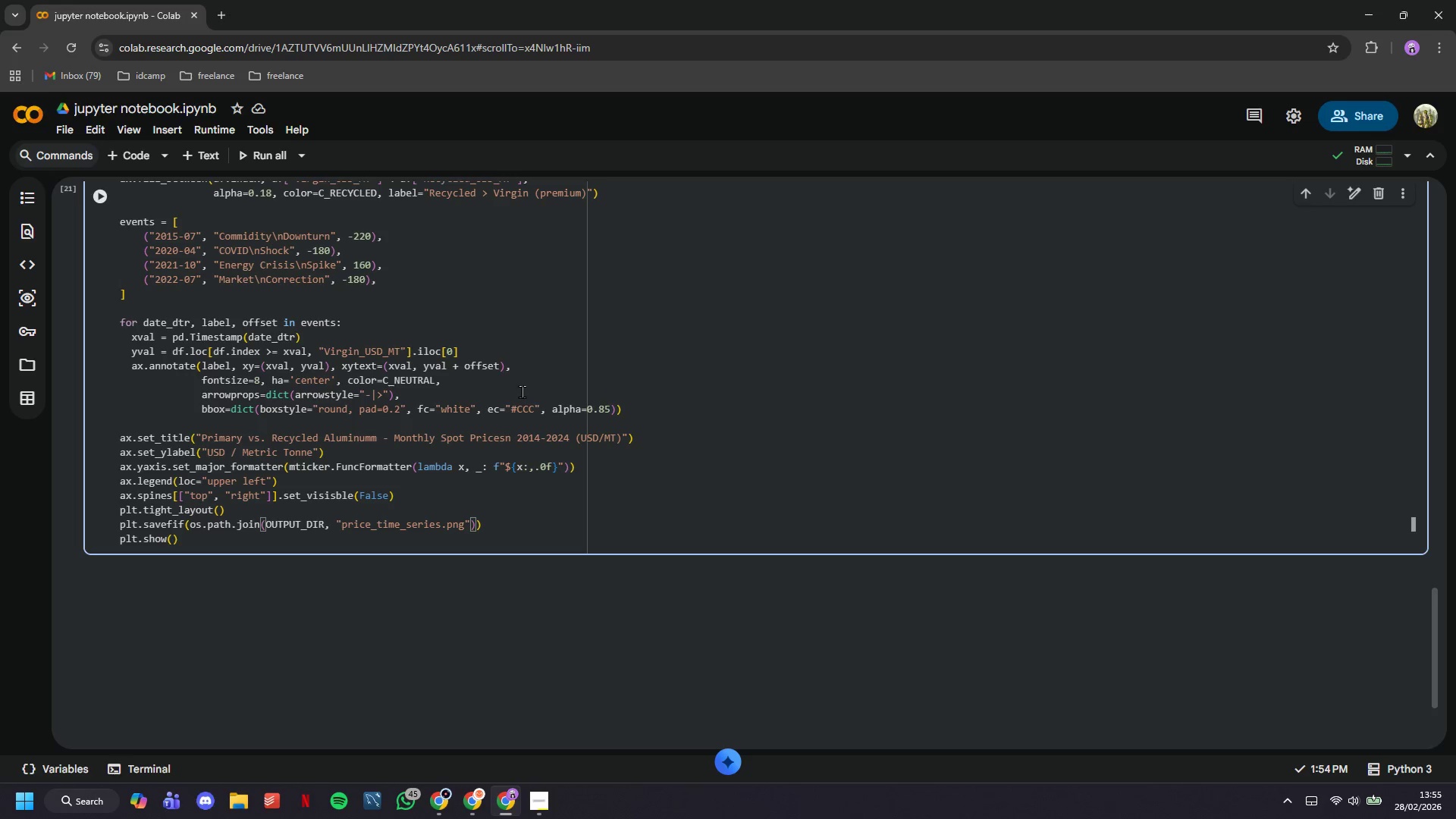 
type(, dpi=150, bbox_9nche)
key(Backspace)
key(Backspace)
key(Backspace)
key(Backspace)
key(Backspace)
key(Backspace)
type(inches="tight)
 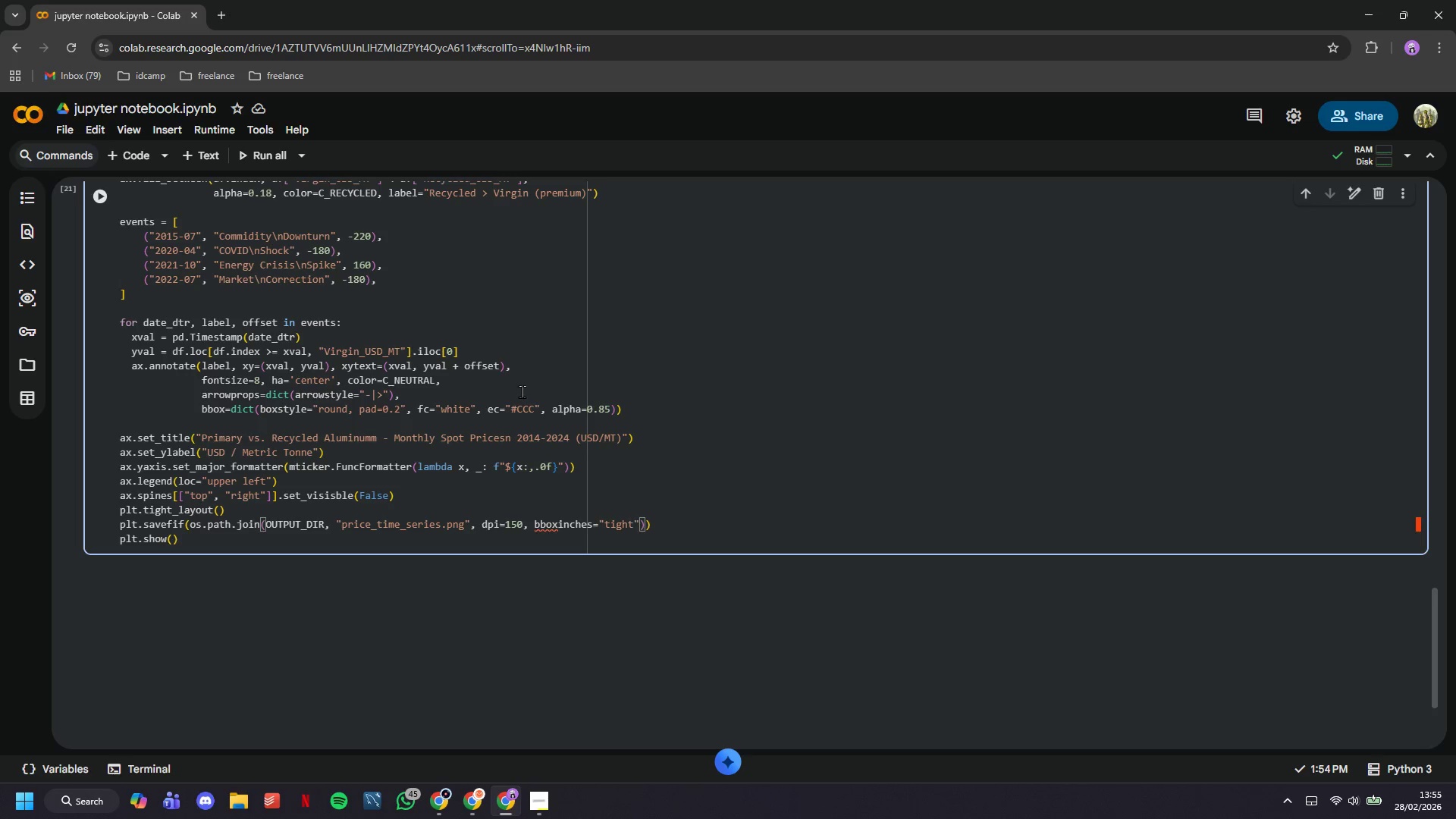 
left_click([99, 193])
 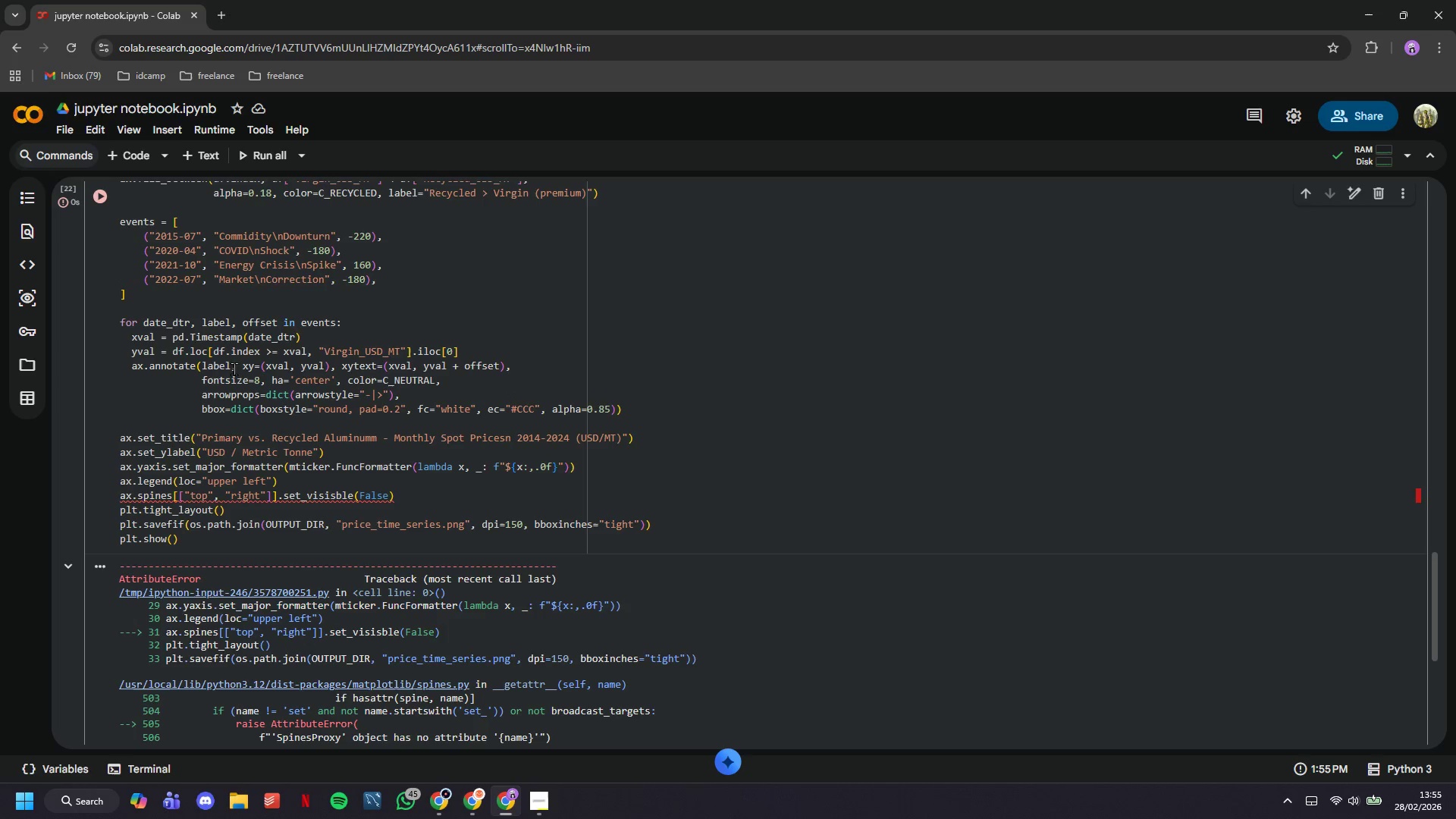 
scroll: coordinate [419, 404], scroll_direction: down, amount: 5.0
 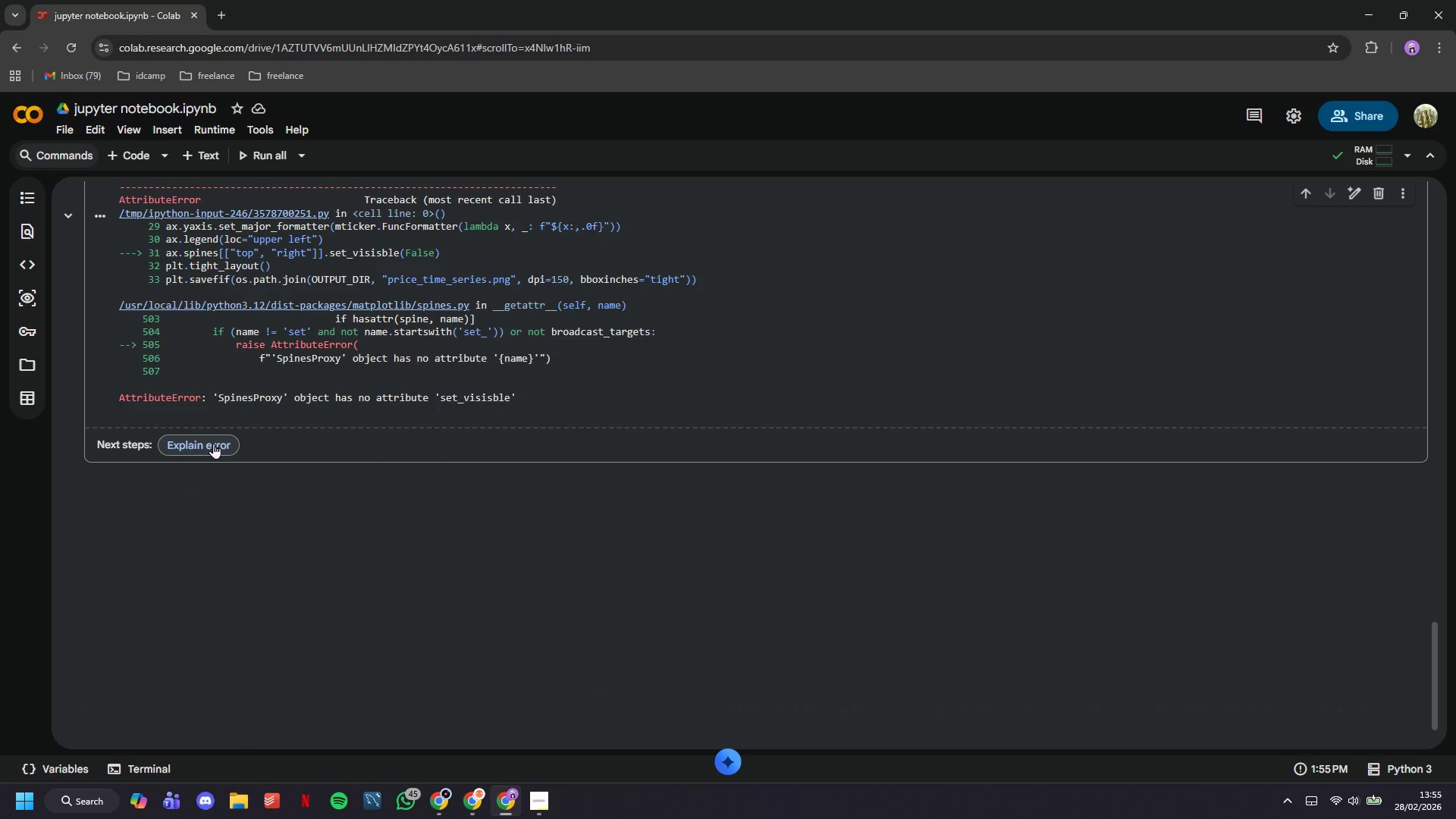 
scroll: coordinate [785, 510], scroll_direction: up, amount: 4.0
 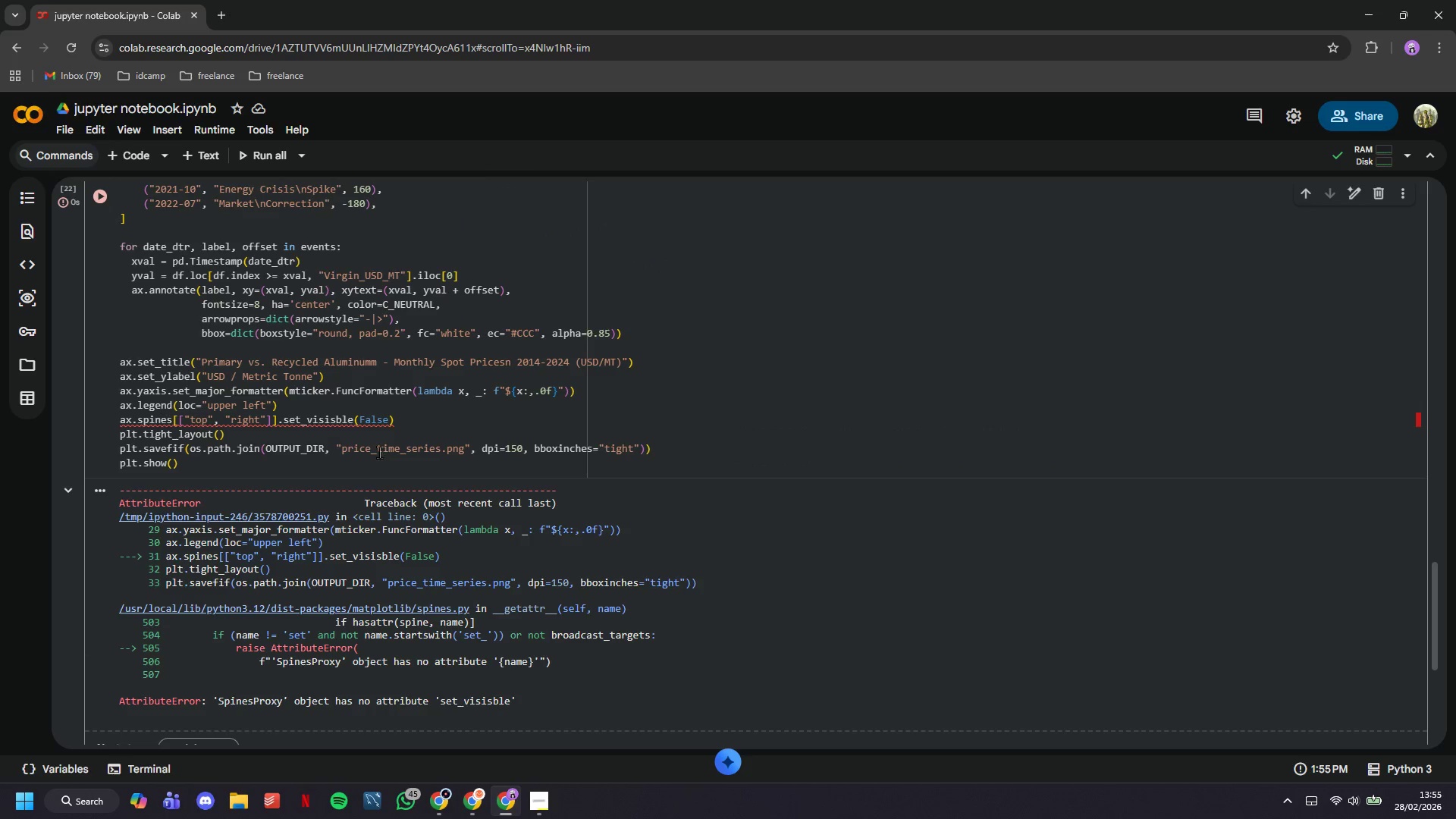 
left_click([340, 421])
 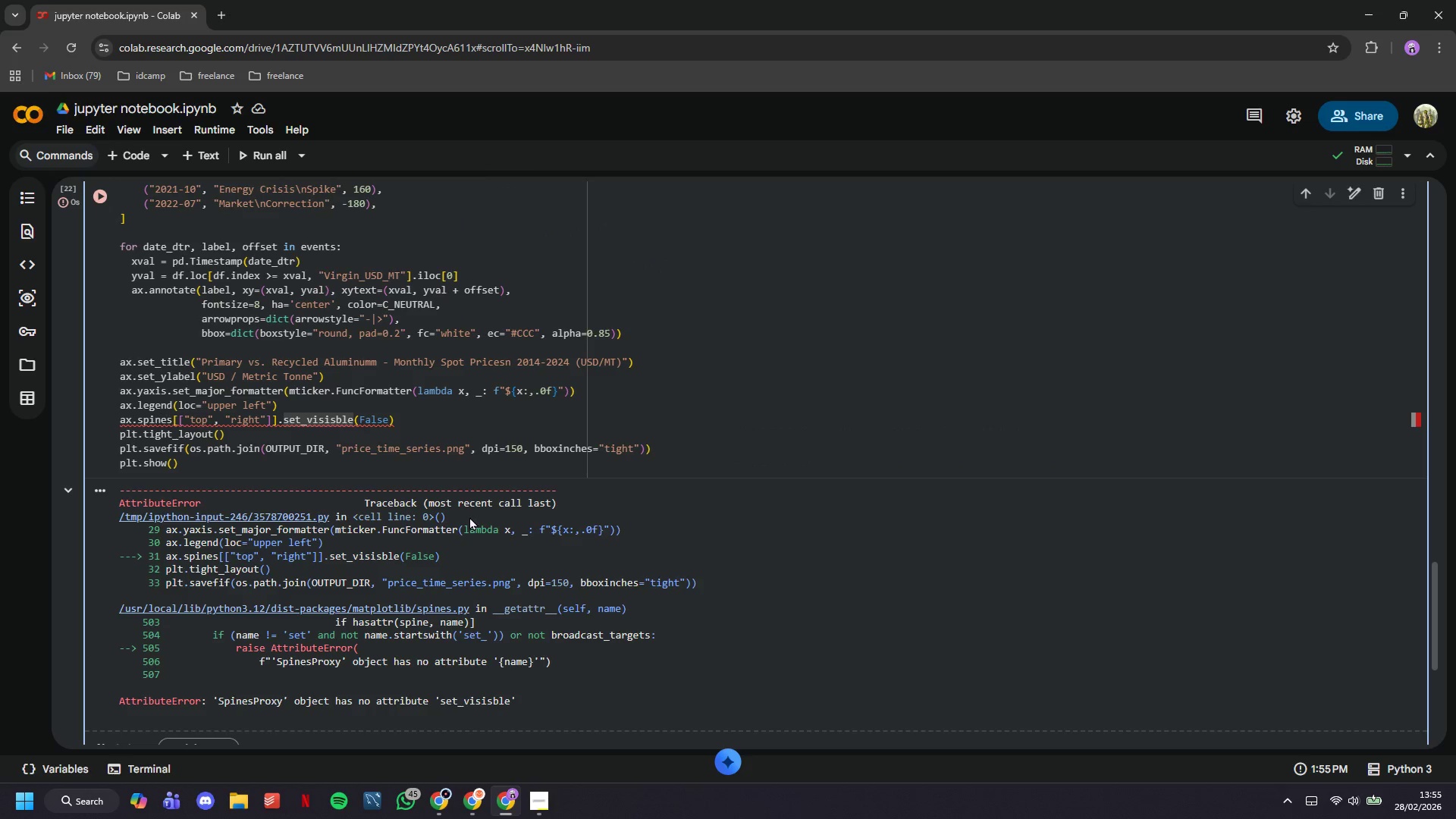 
key(ArrowLeft)
 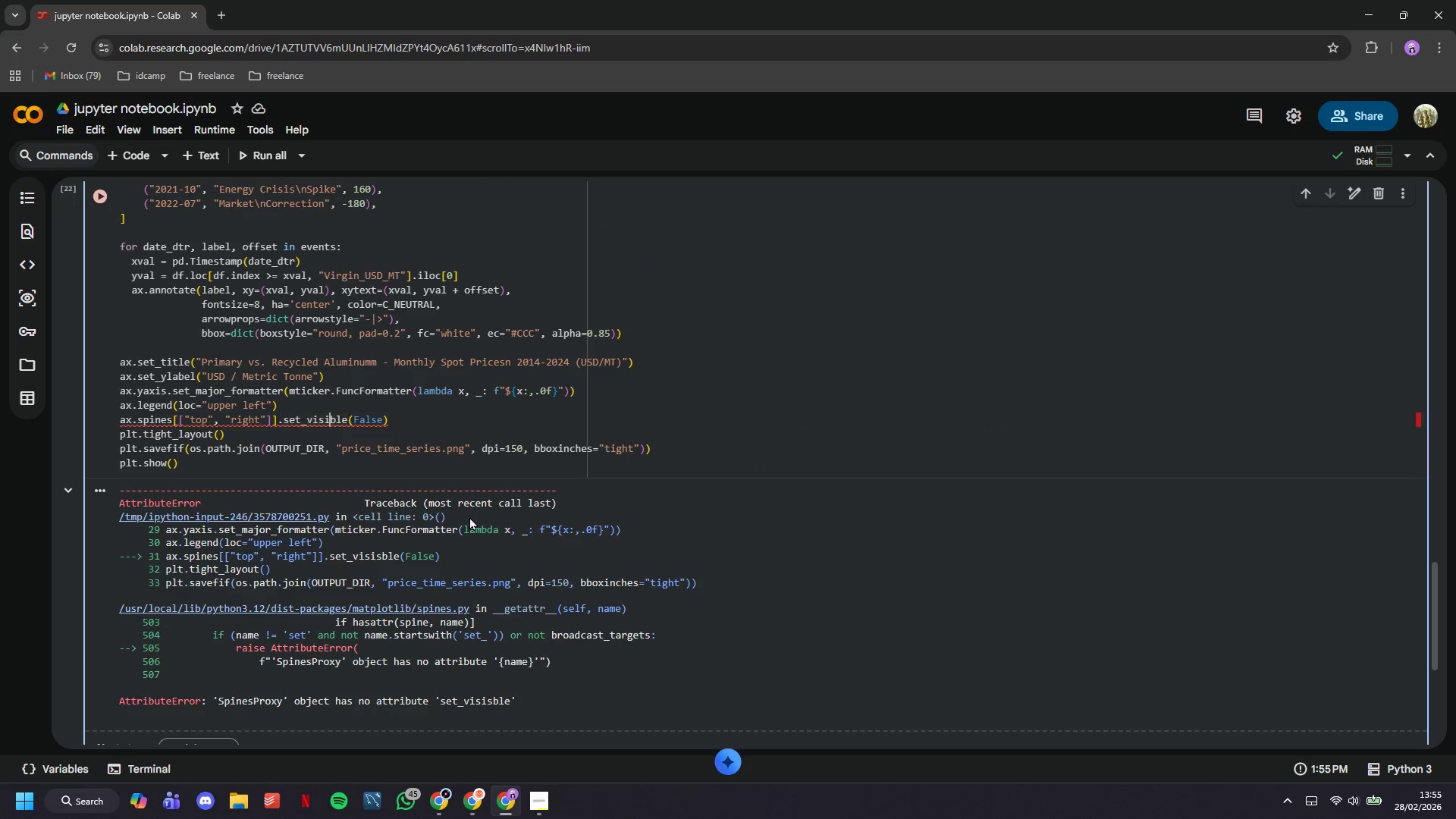 
key(Backspace)
 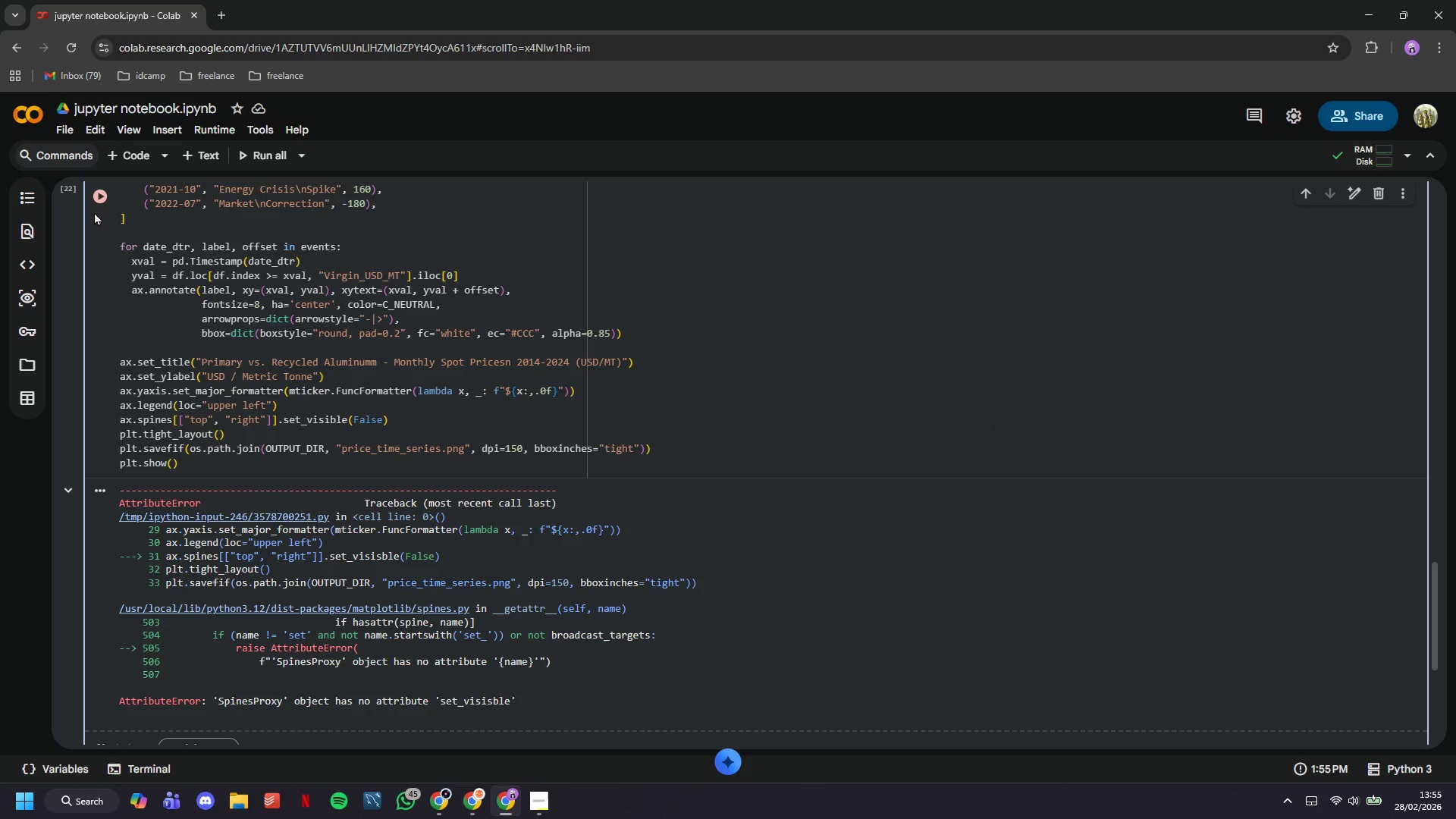 
left_click([94, 206])
 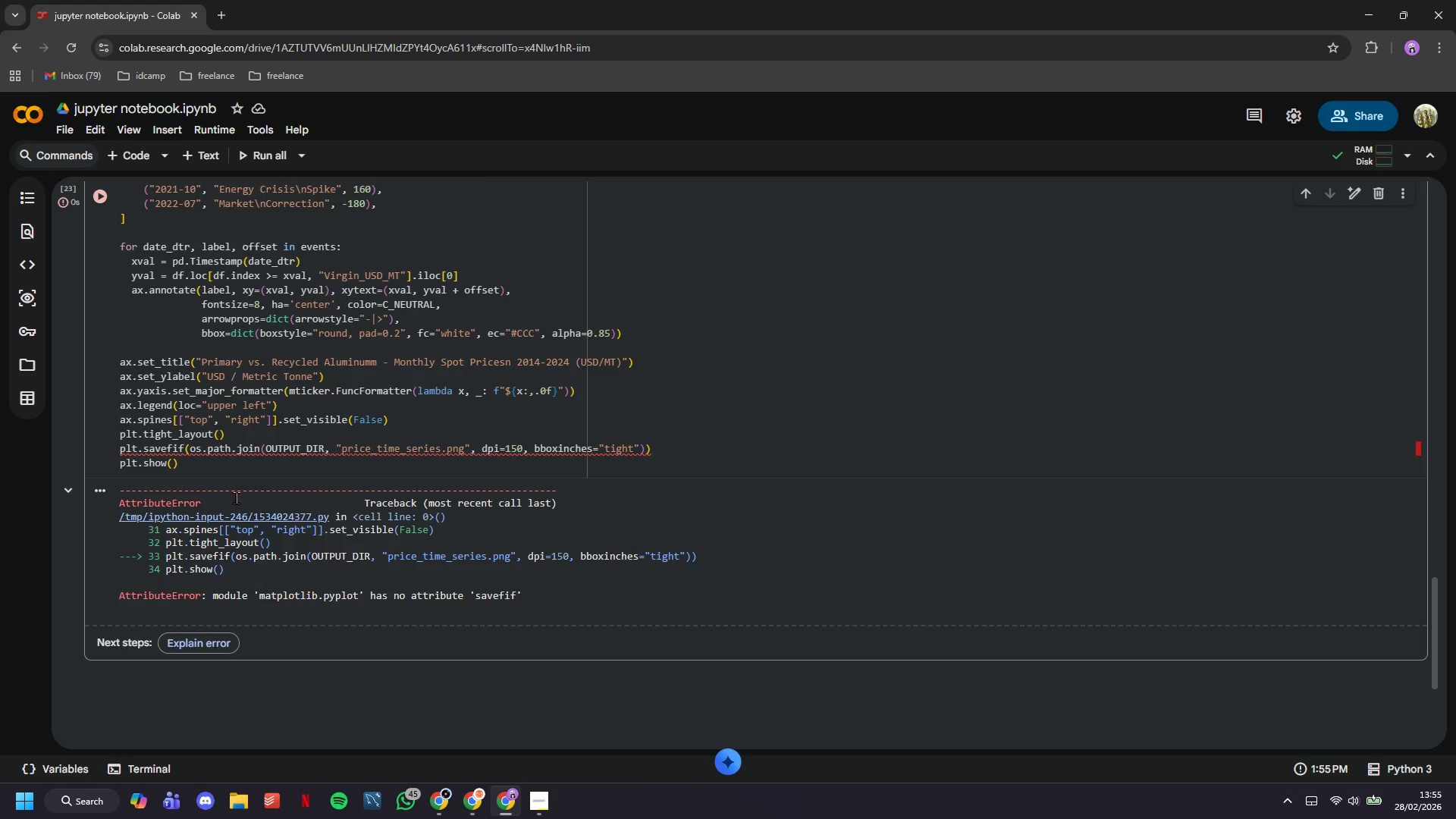 
wait(5.09)
 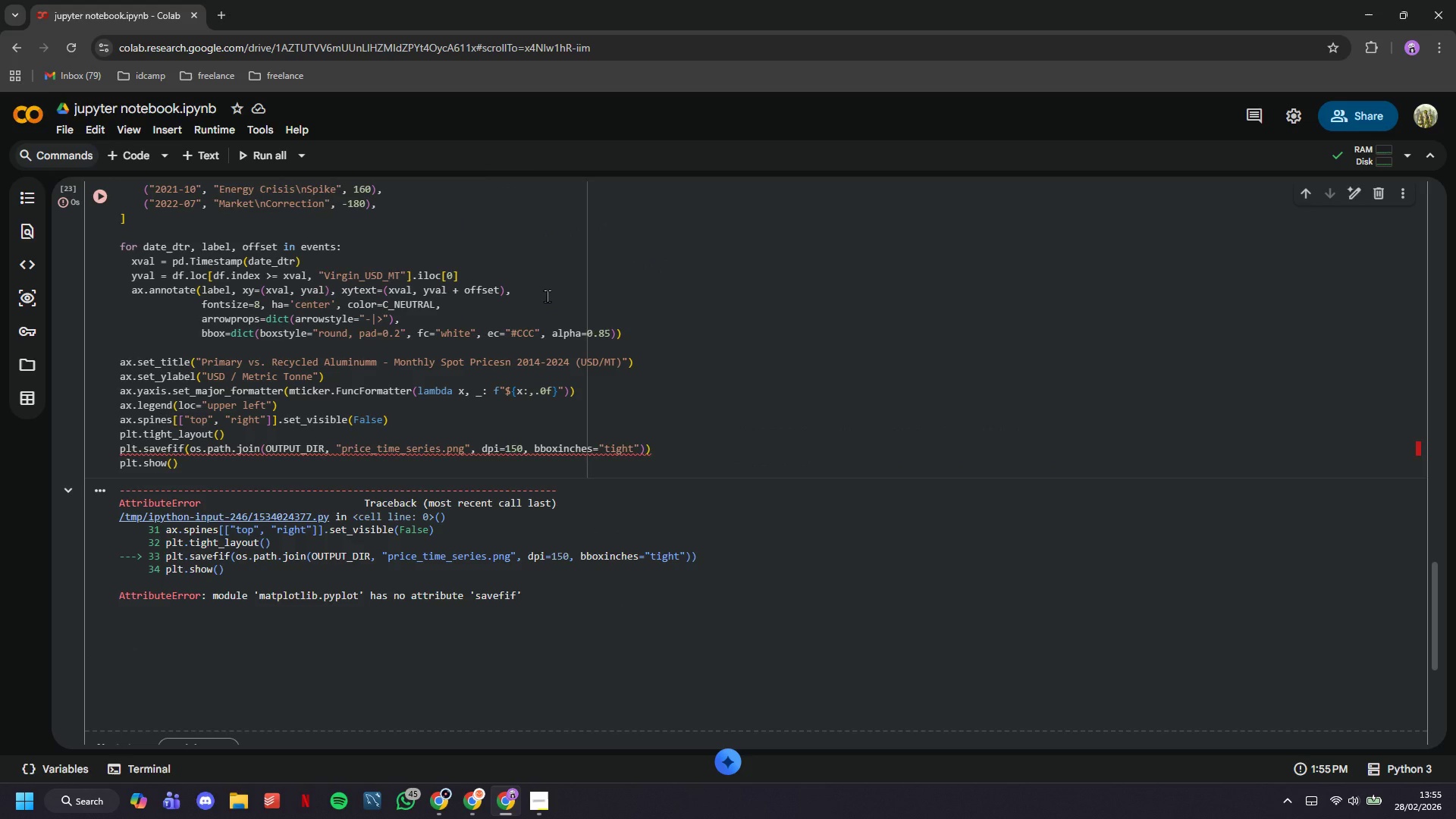 
left_click([185, 451])
 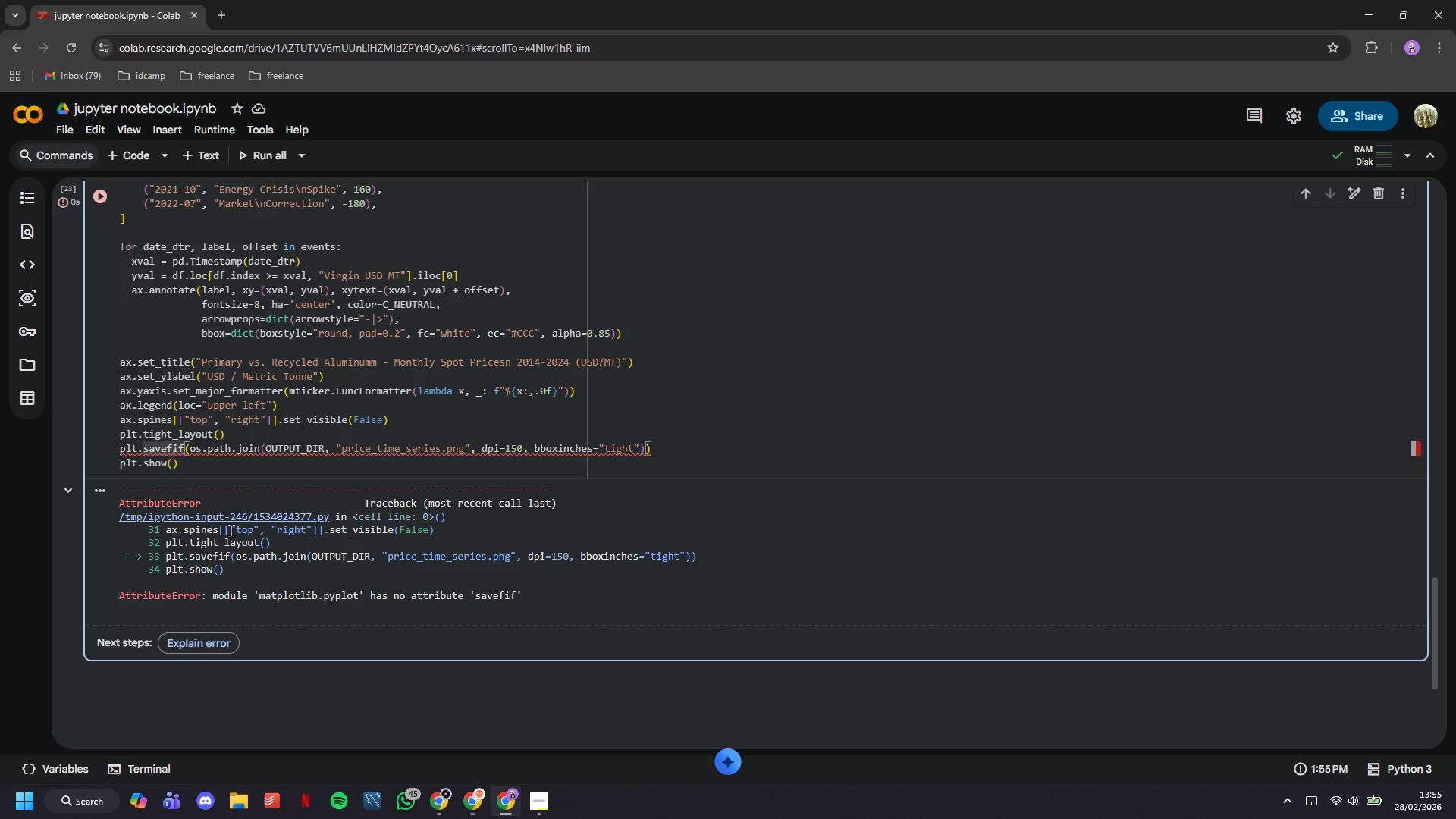 
key(Backspace)
 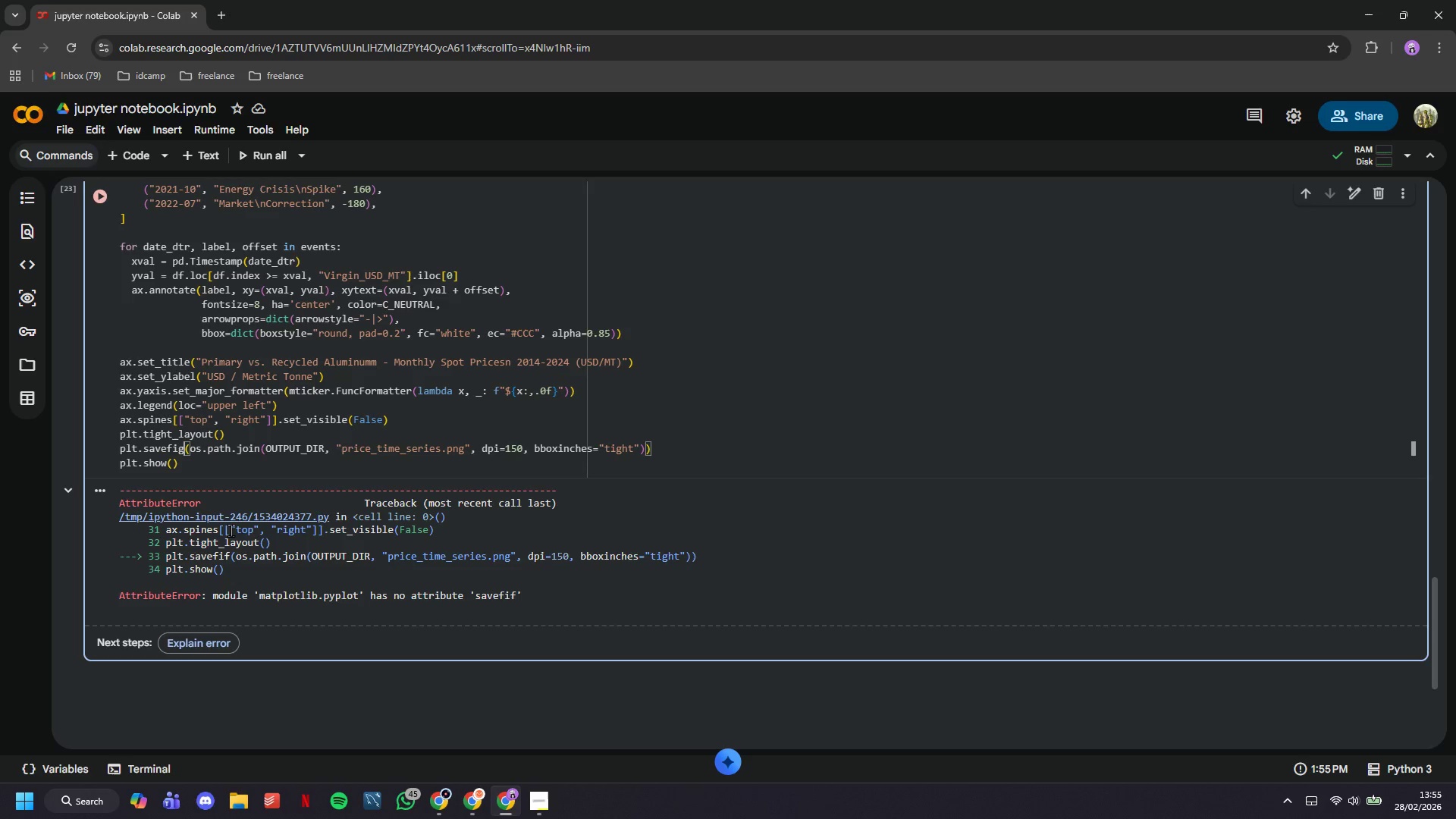 
key(G)
 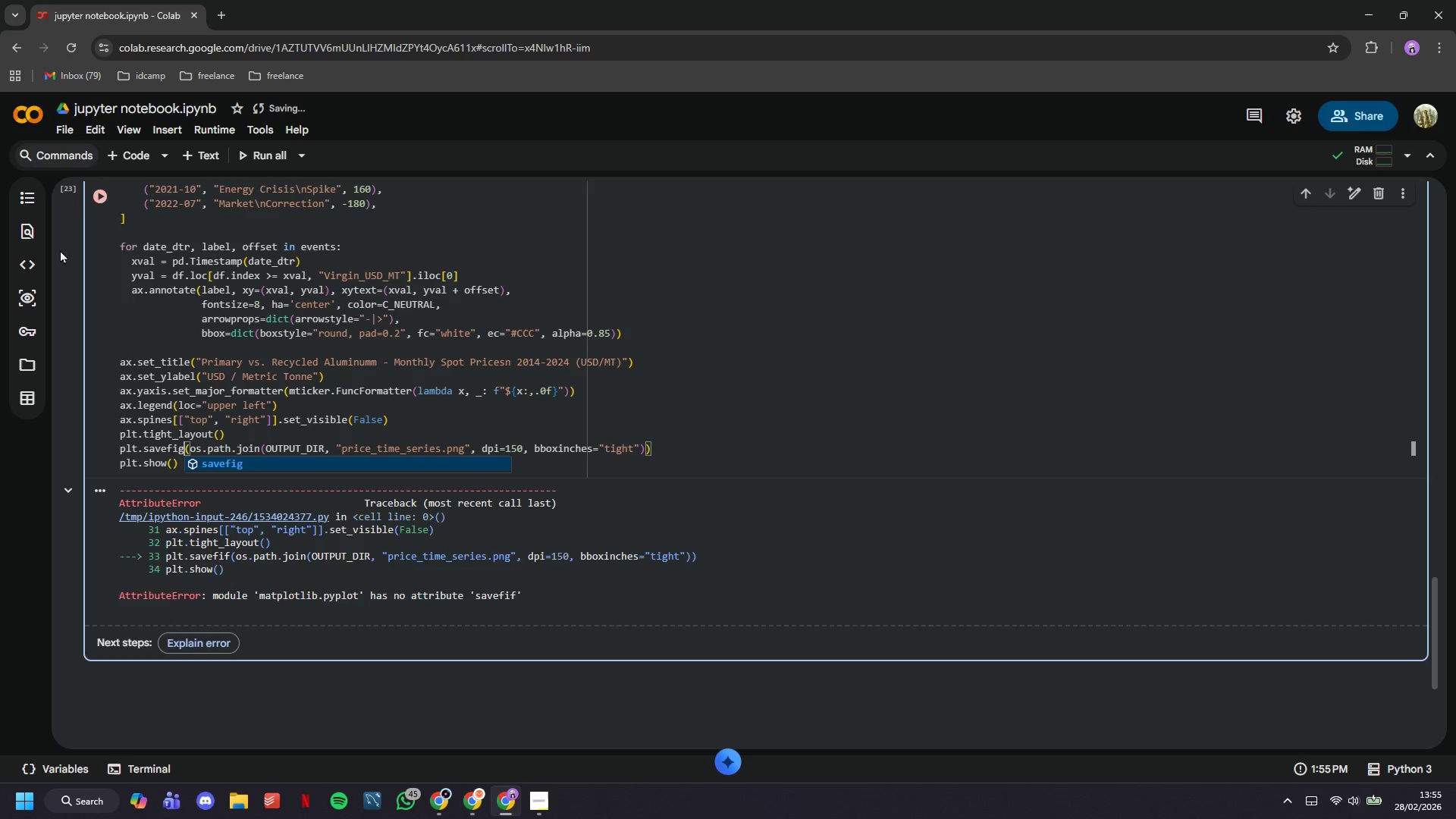 
left_click([102, 194])
 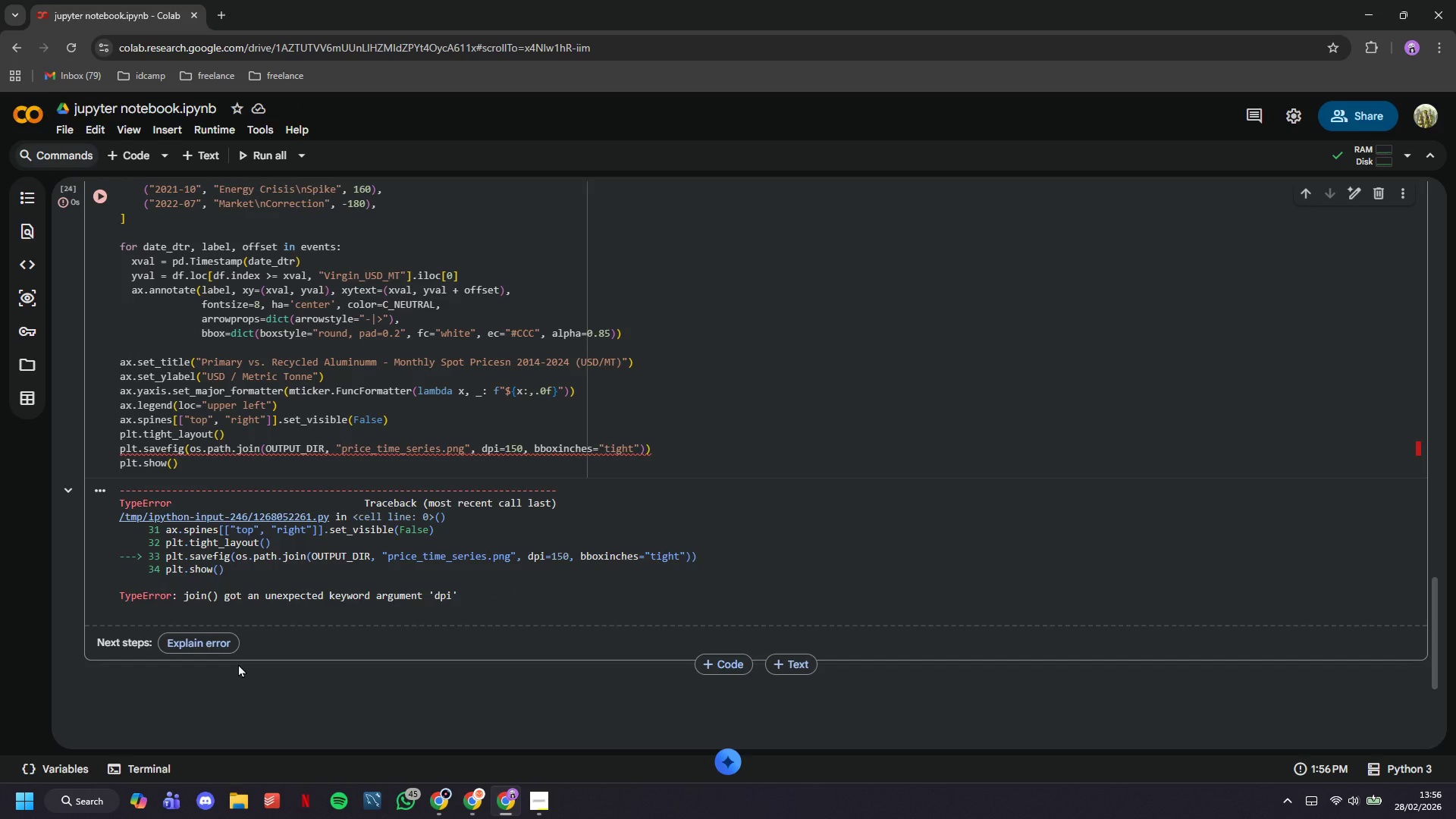 
left_click([228, 649])
 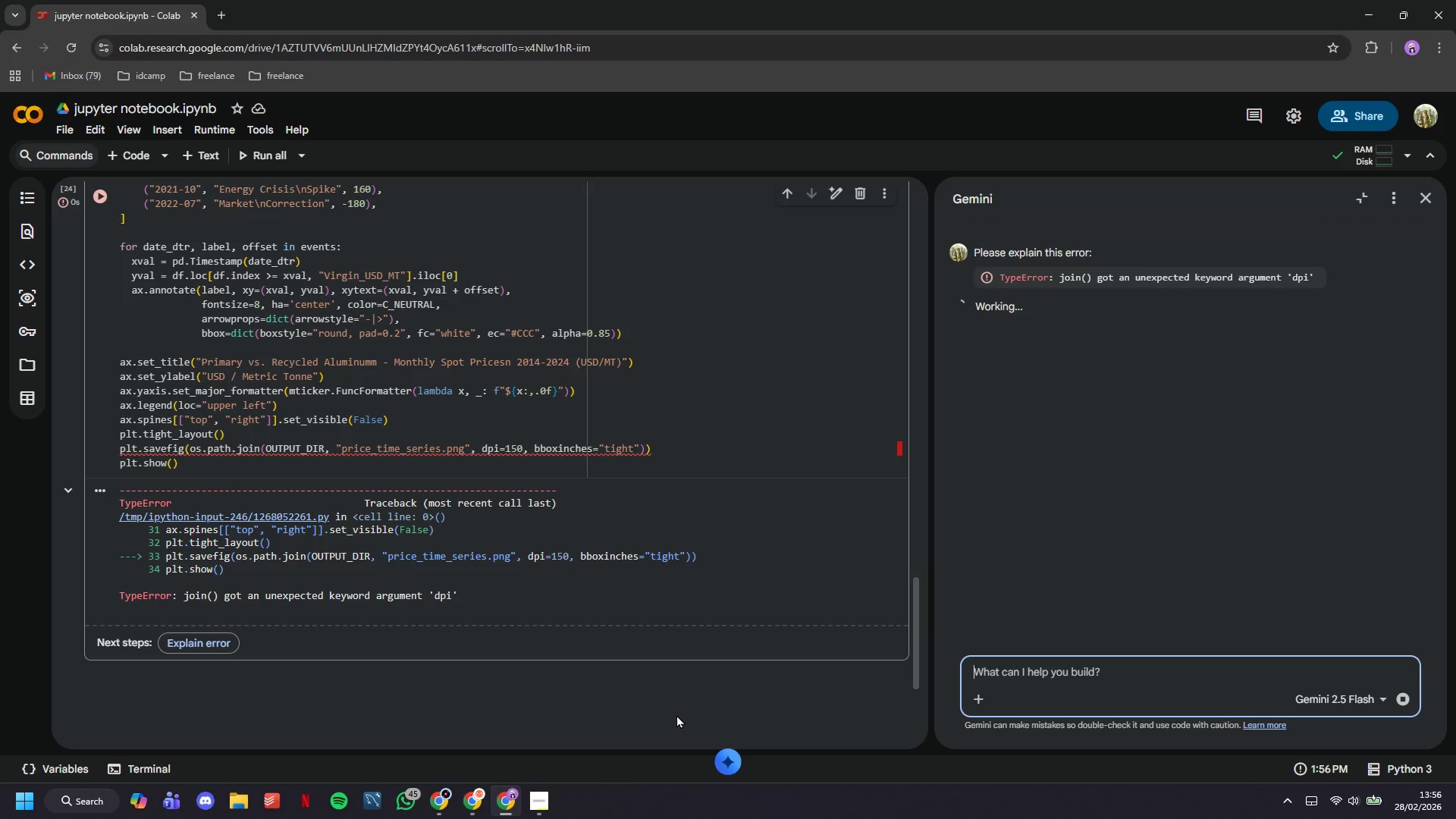 
wait(12.06)
 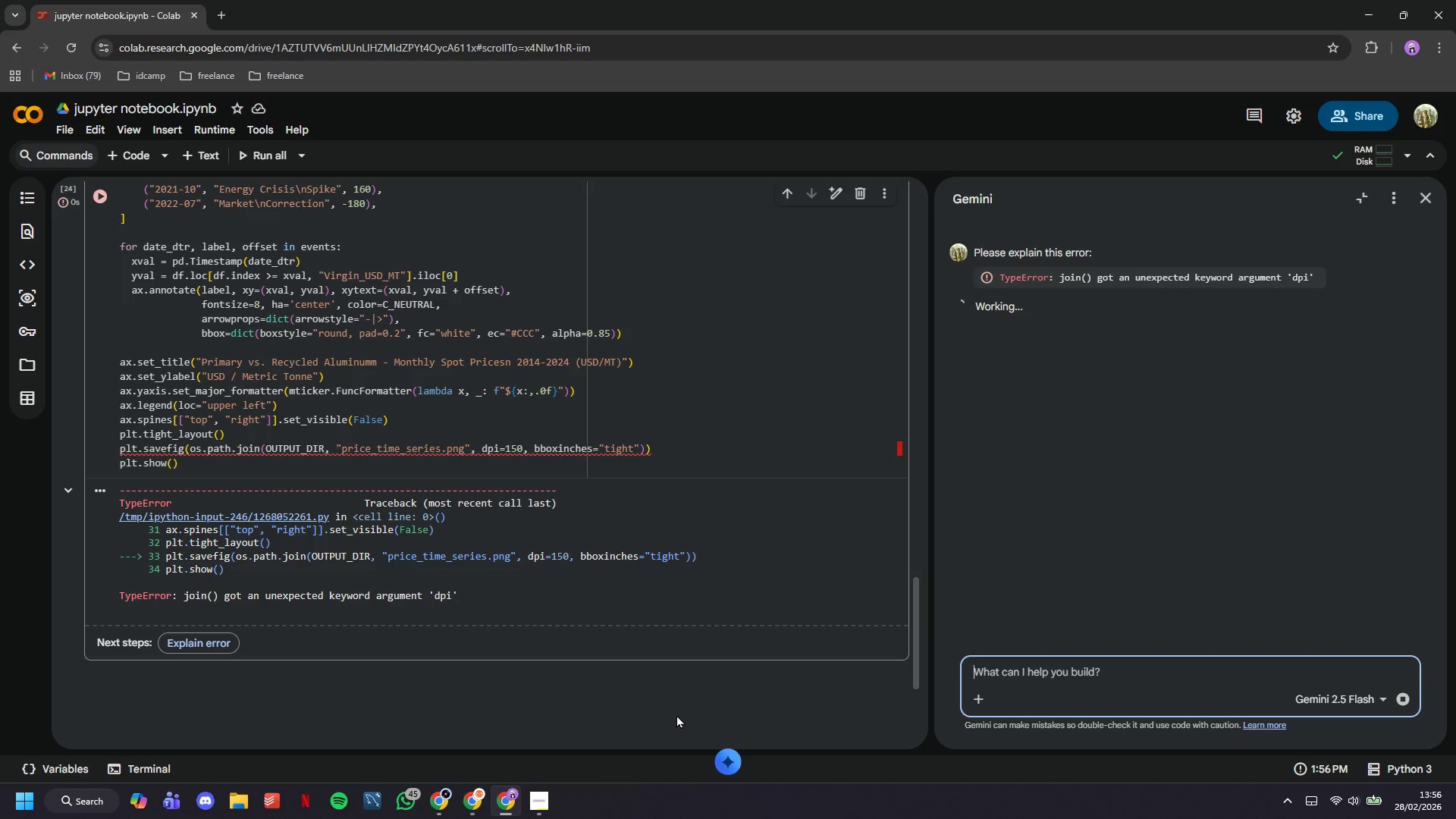 
left_click([1059, 644])
 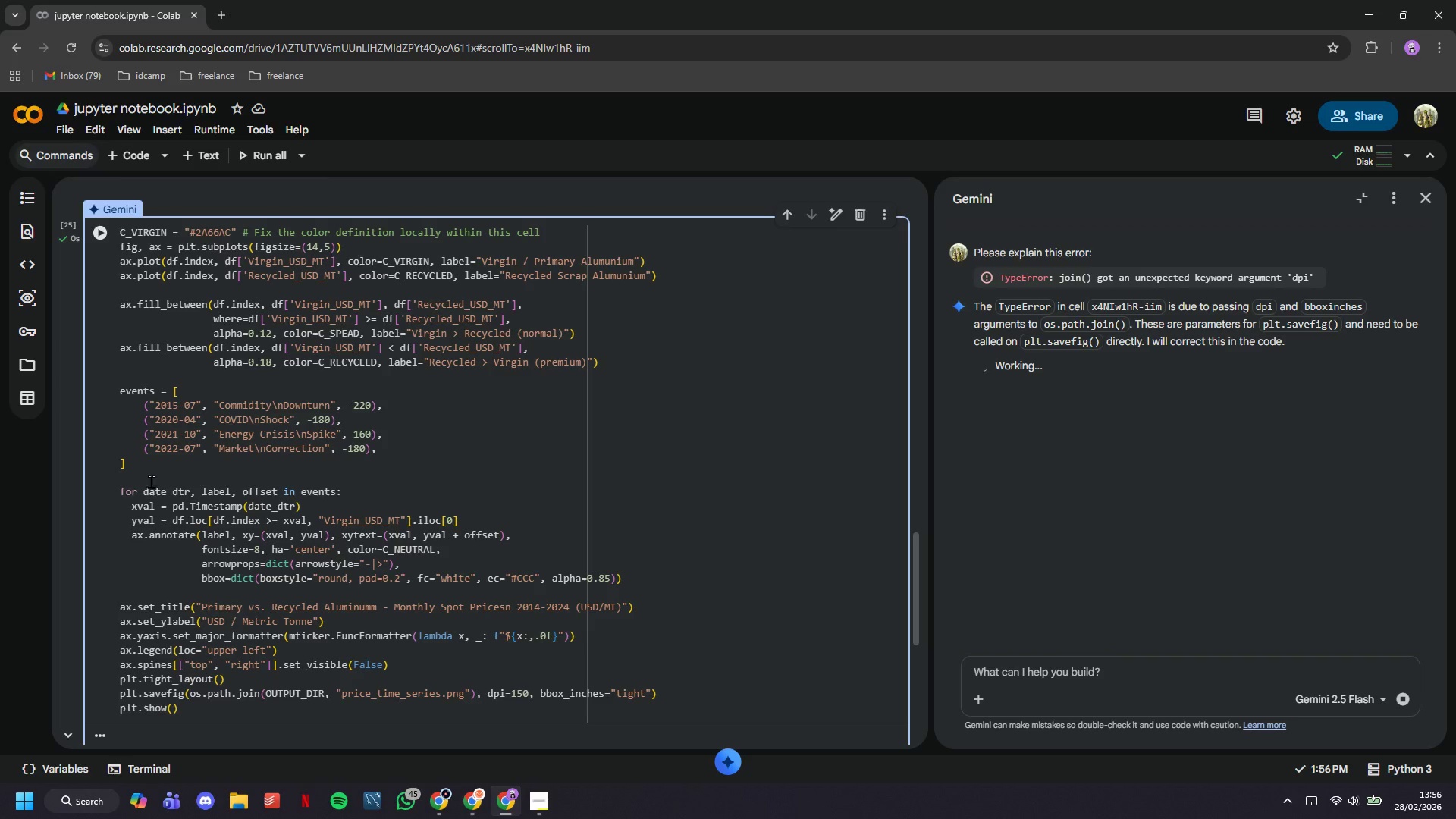 
scroll: coordinate [528, 447], scroll_direction: down, amount: 4.0
 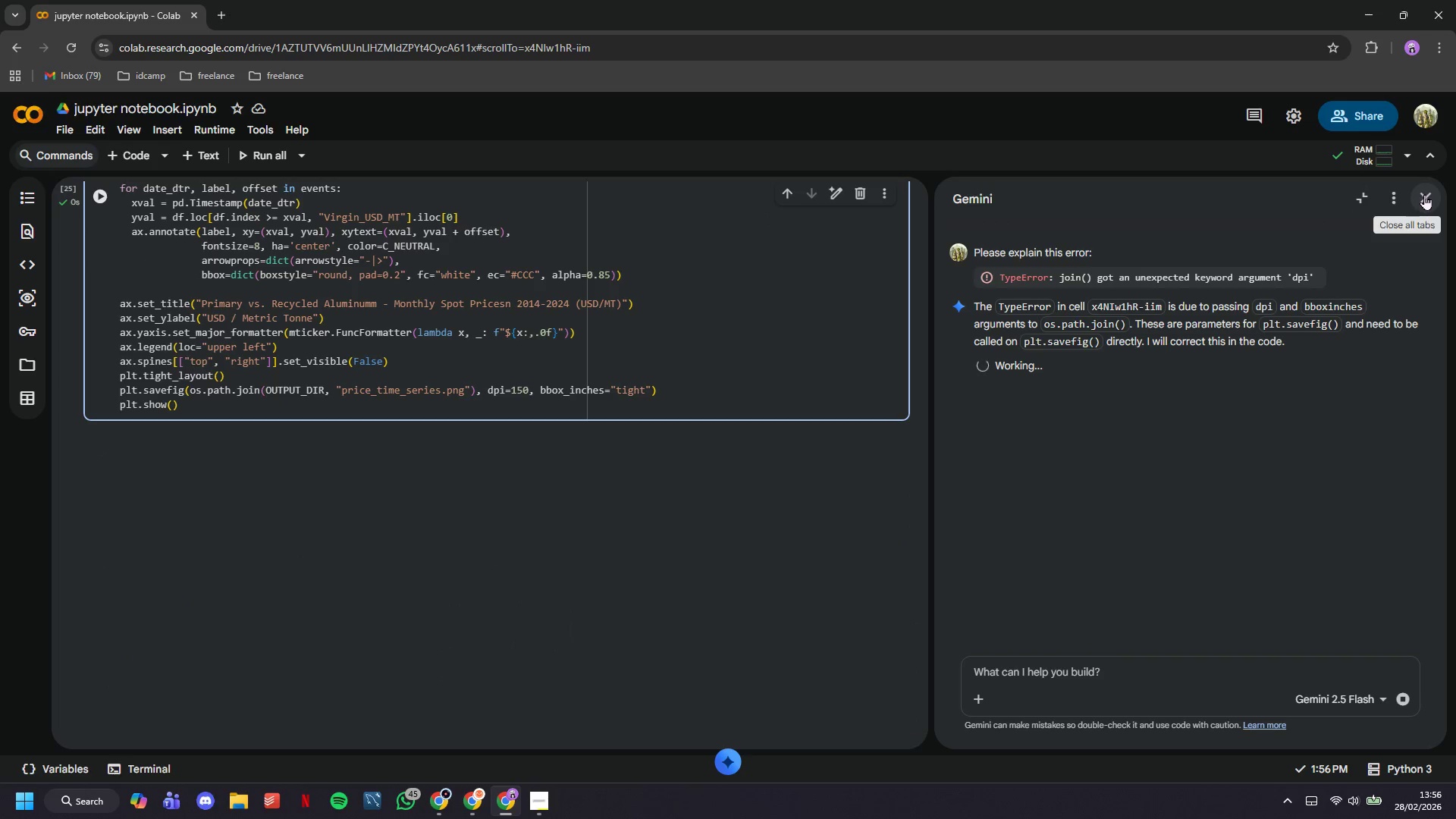 
left_click([1424, 194])
 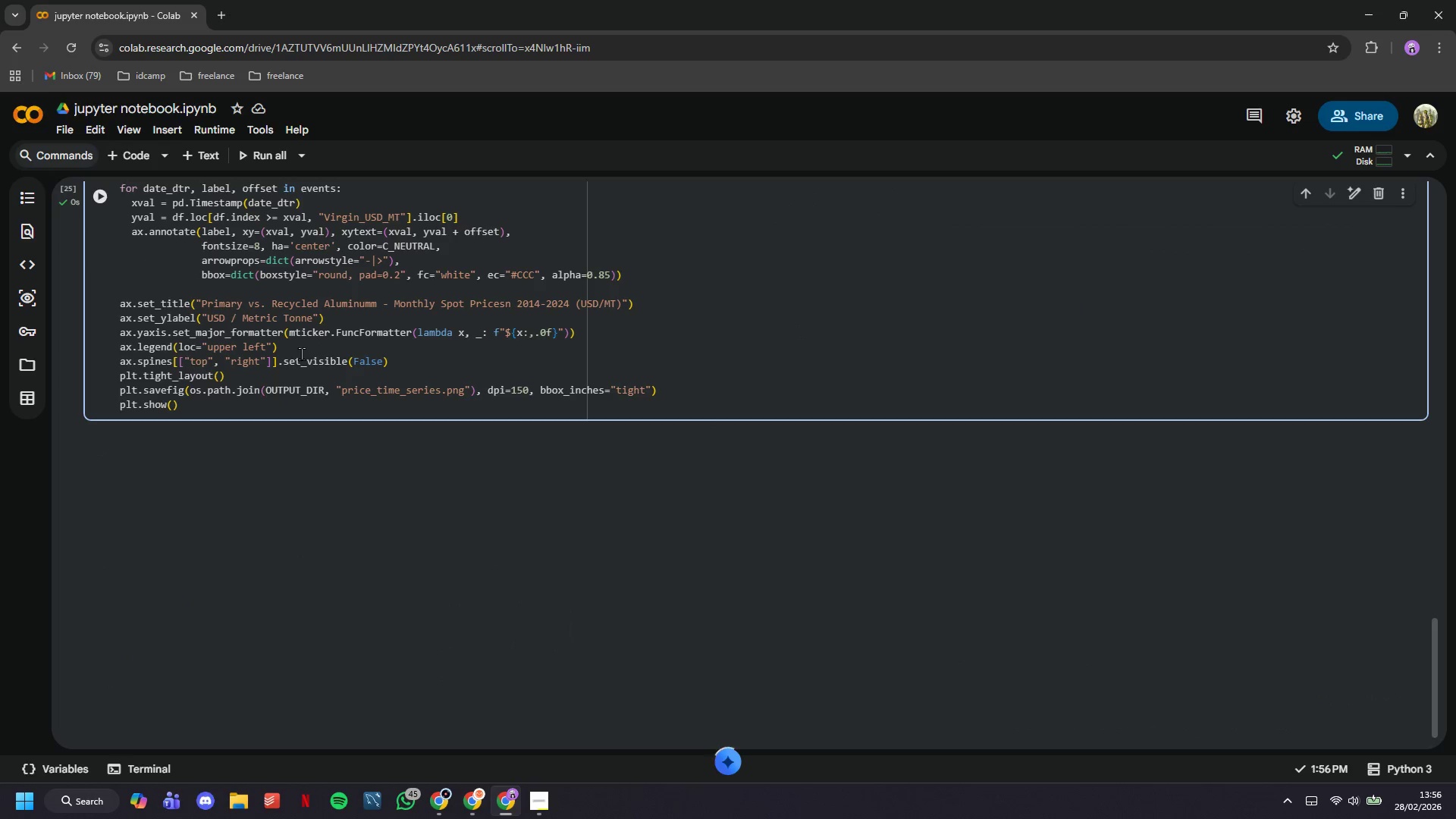 
wait(8.5)
 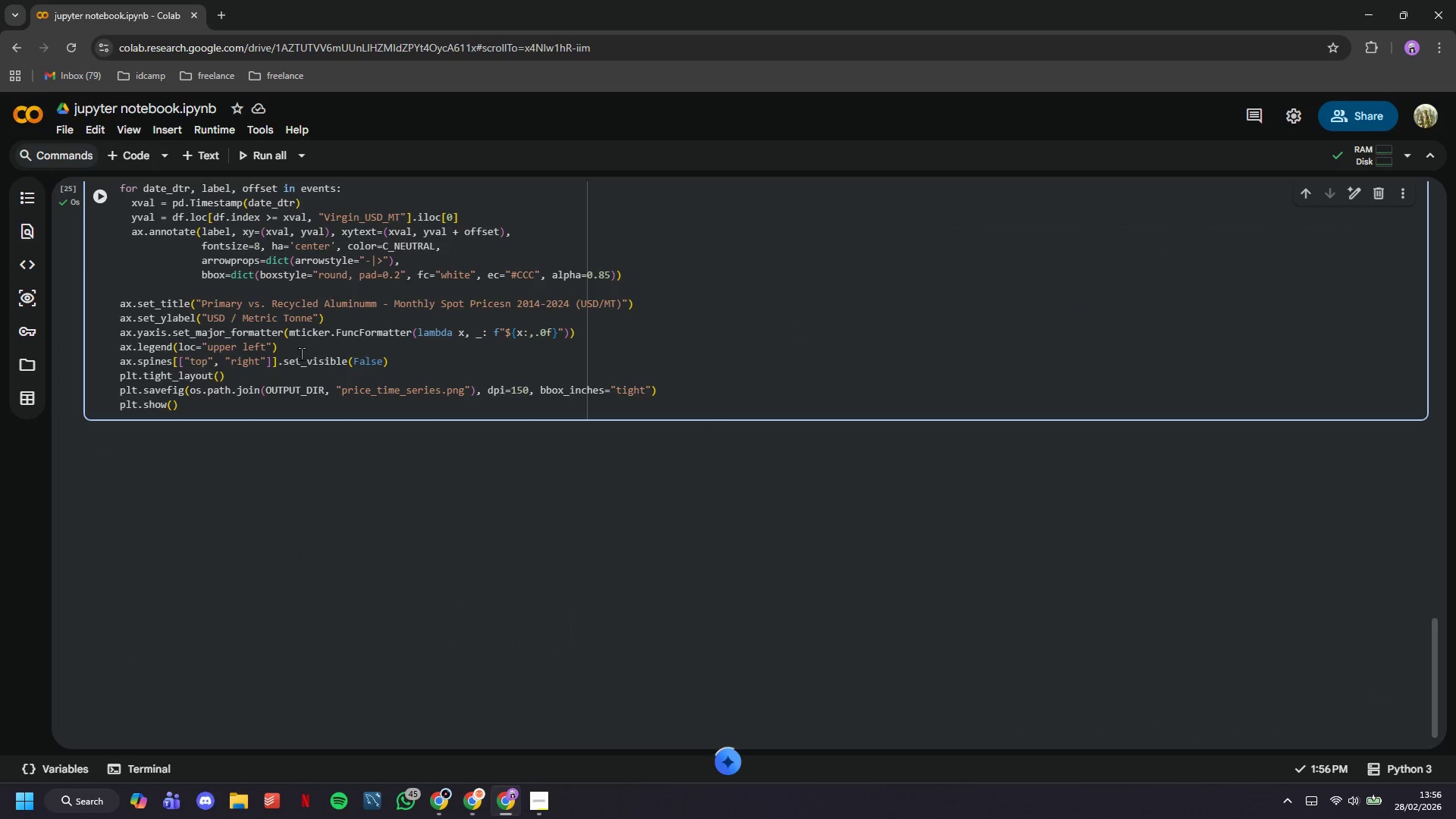 
scroll: coordinate [243, 390], scroll_direction: up, amount: 4.0
 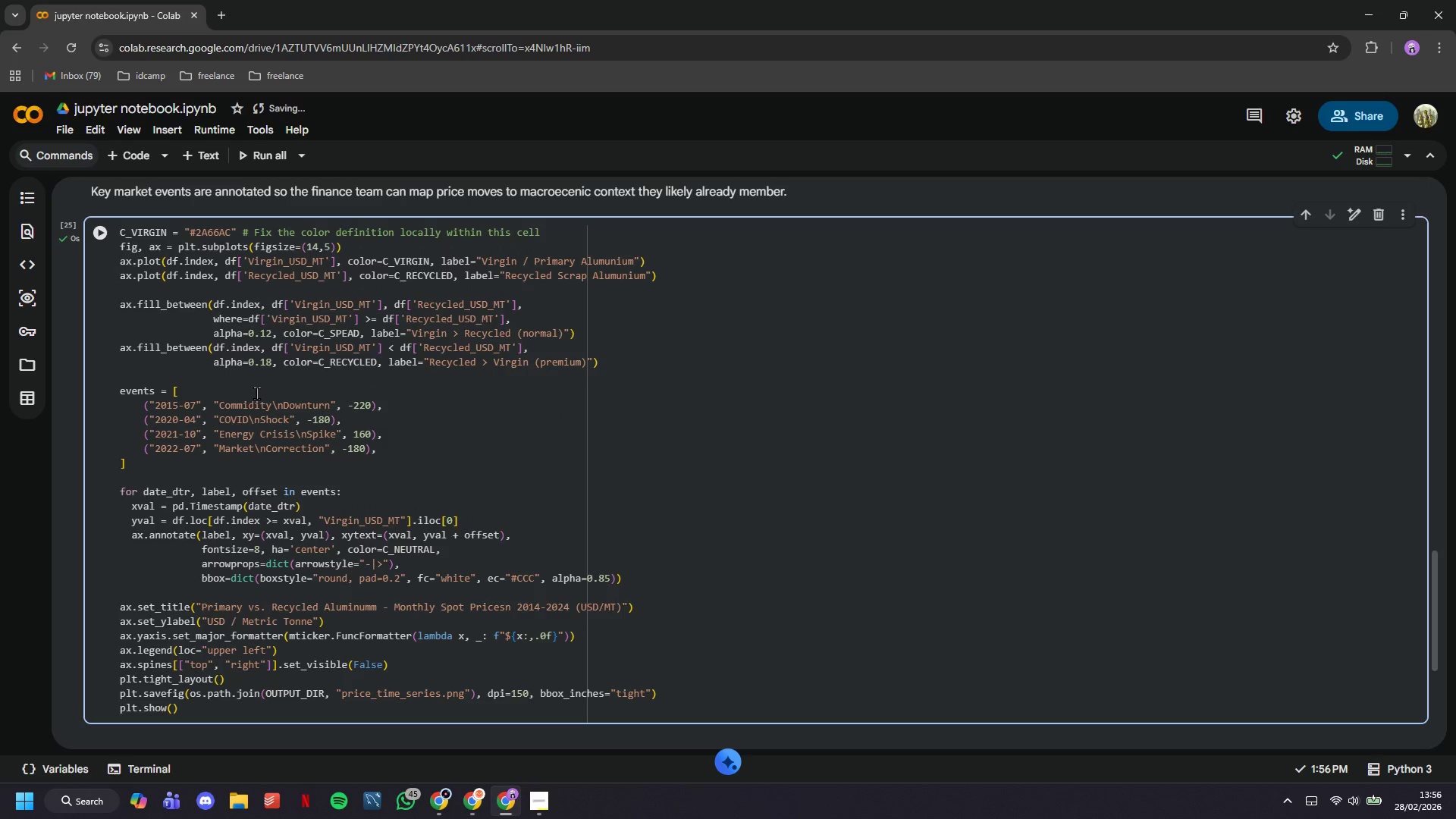 
left_click([256, 393])
 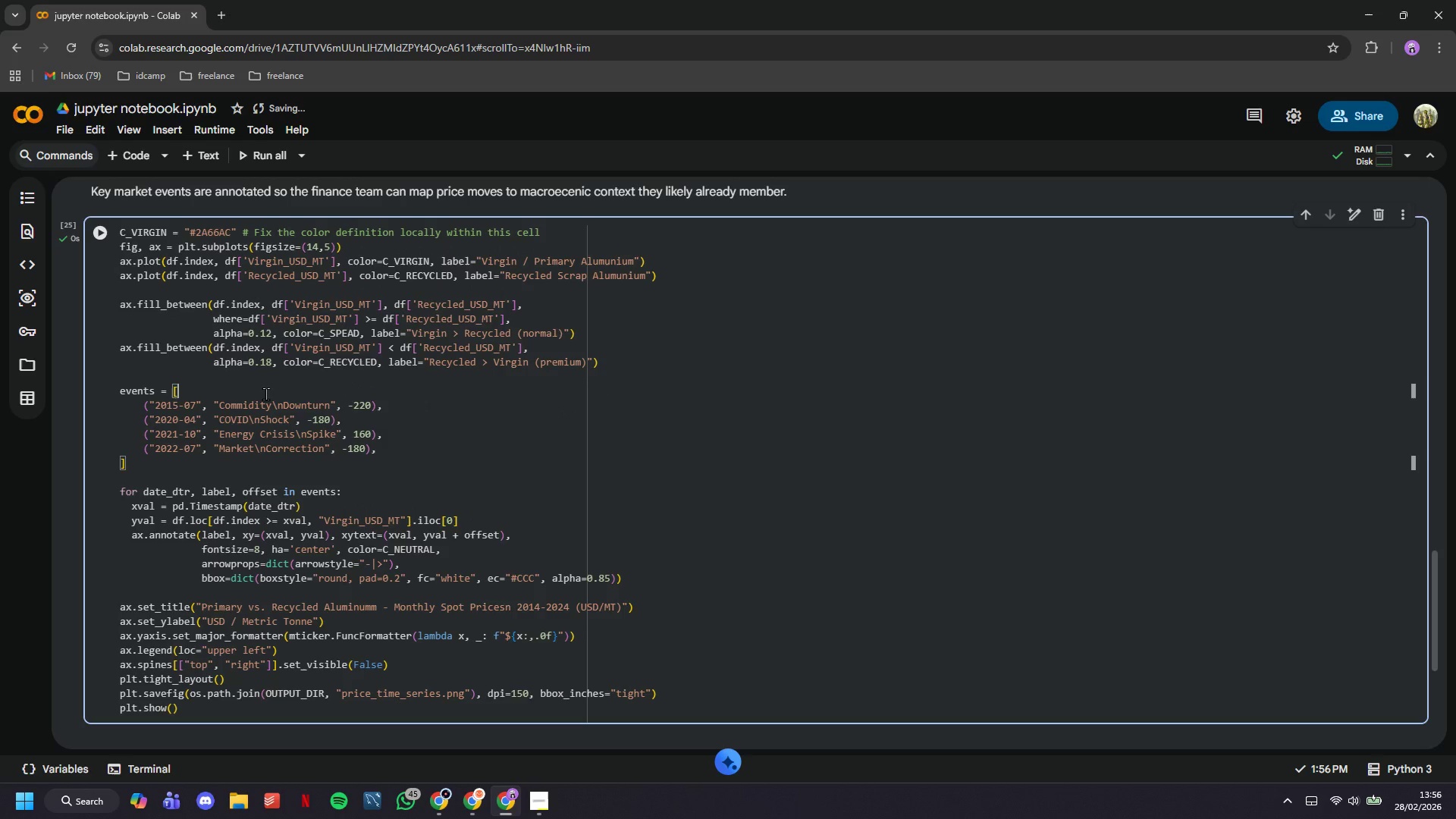 
scroll: coordinate [265, 394], scroll_direction: down, amount: 3.0
 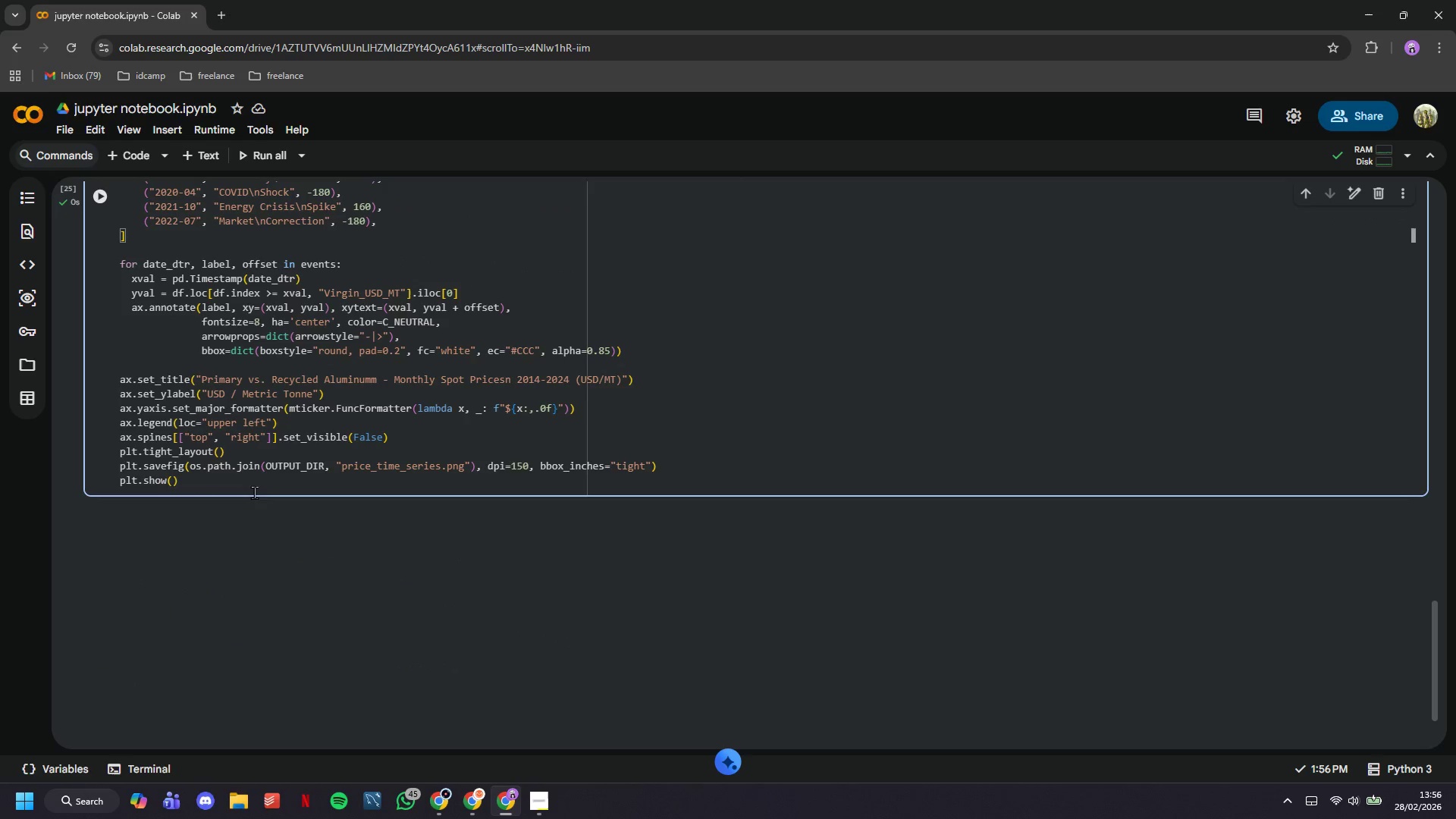 
left_click([252, 484])
 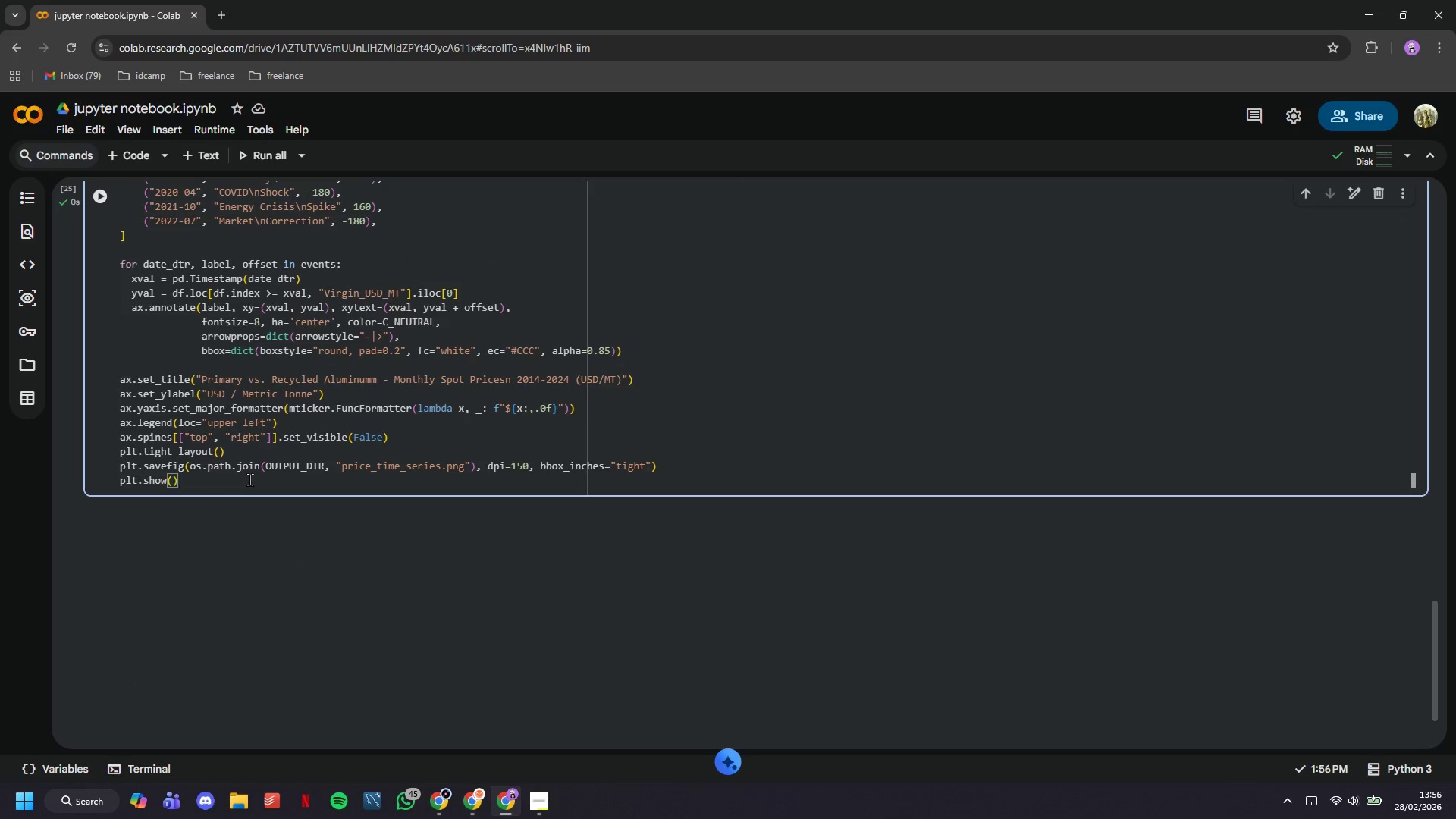 
key(Enter)
 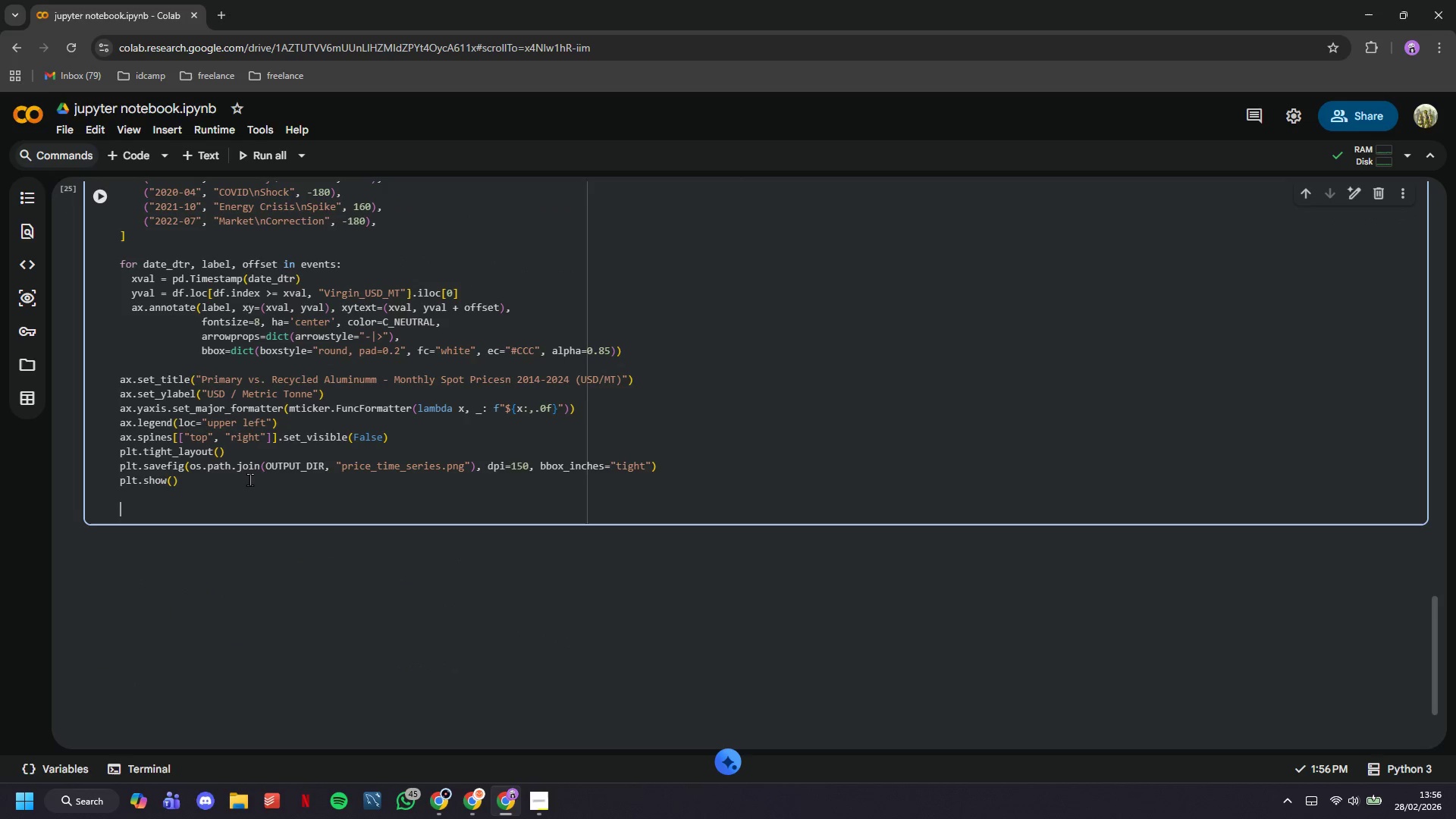 
key(Enter)
 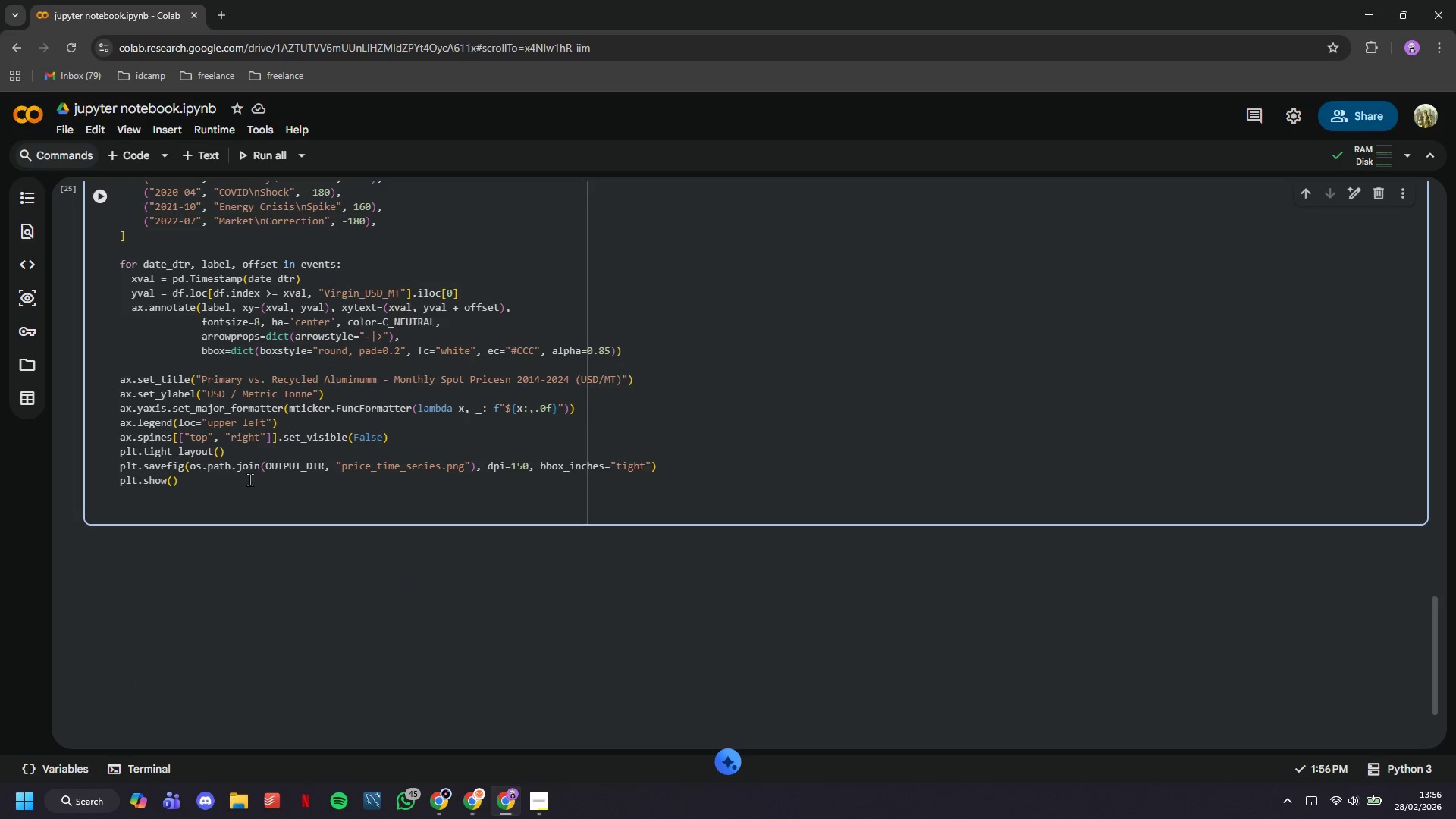 
type(ax)
 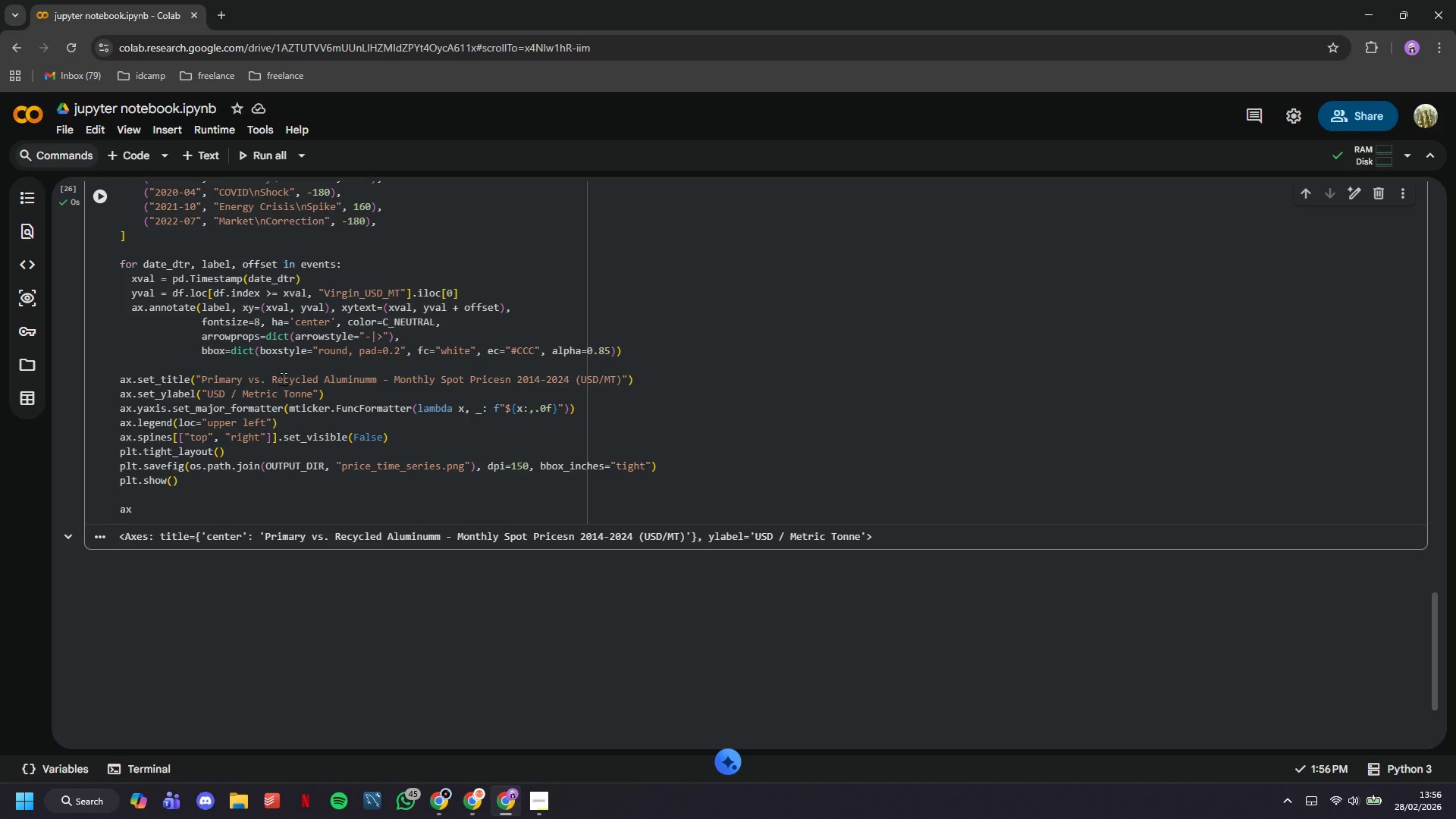 
left_click([166, 522])
 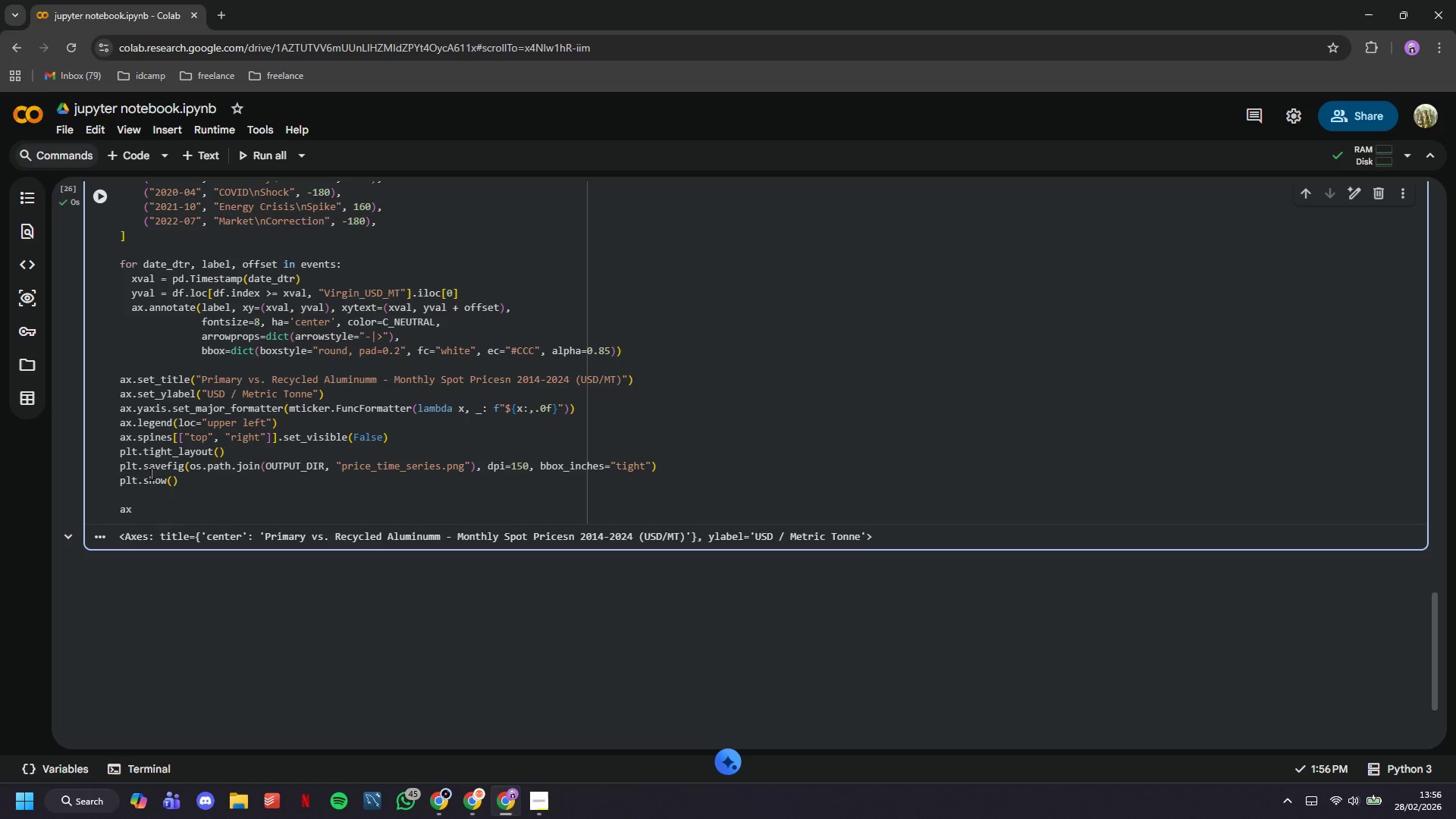 
key(Backspace)
 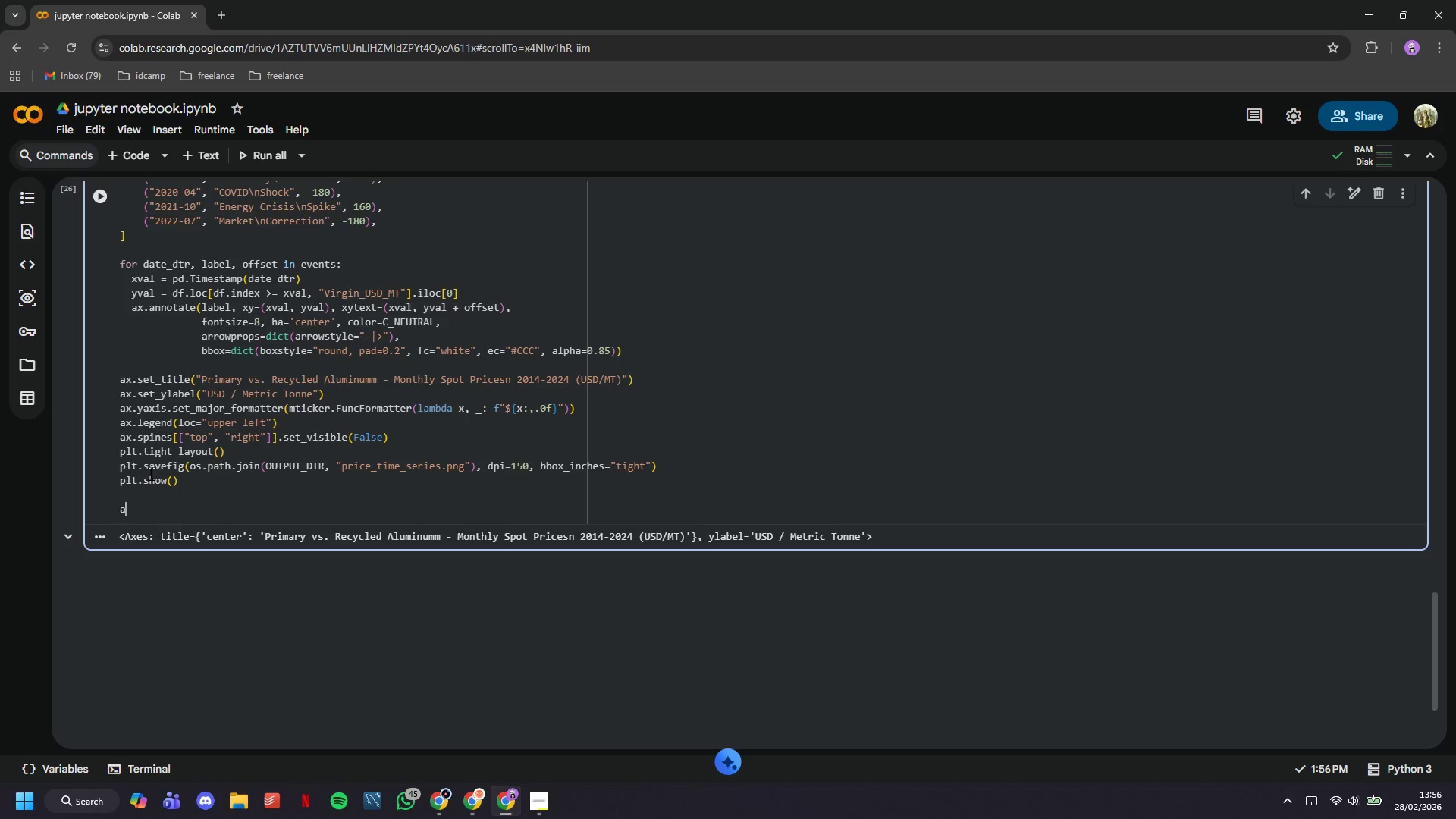 
key(Backspace)
 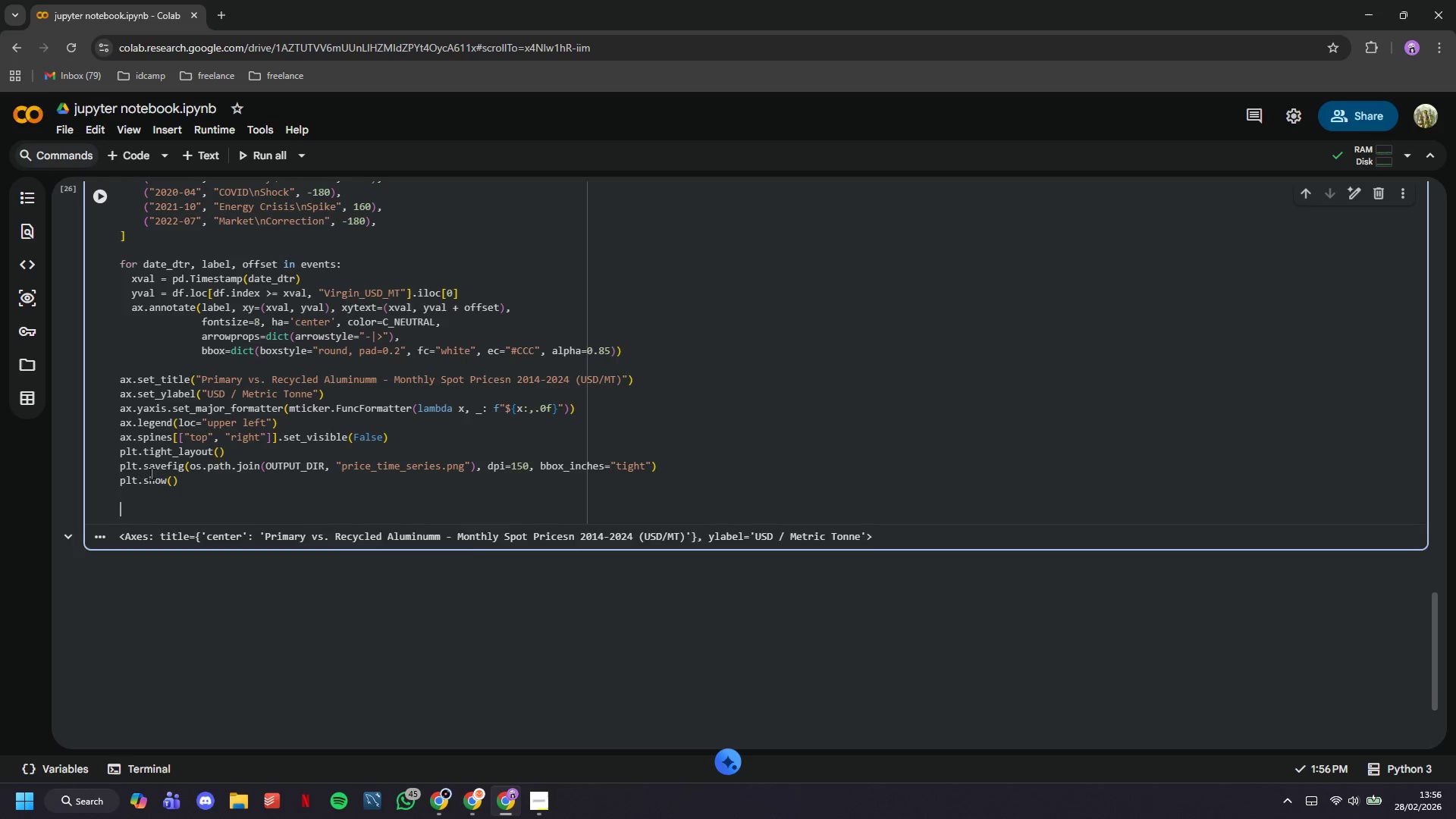 
key(Backspace)
 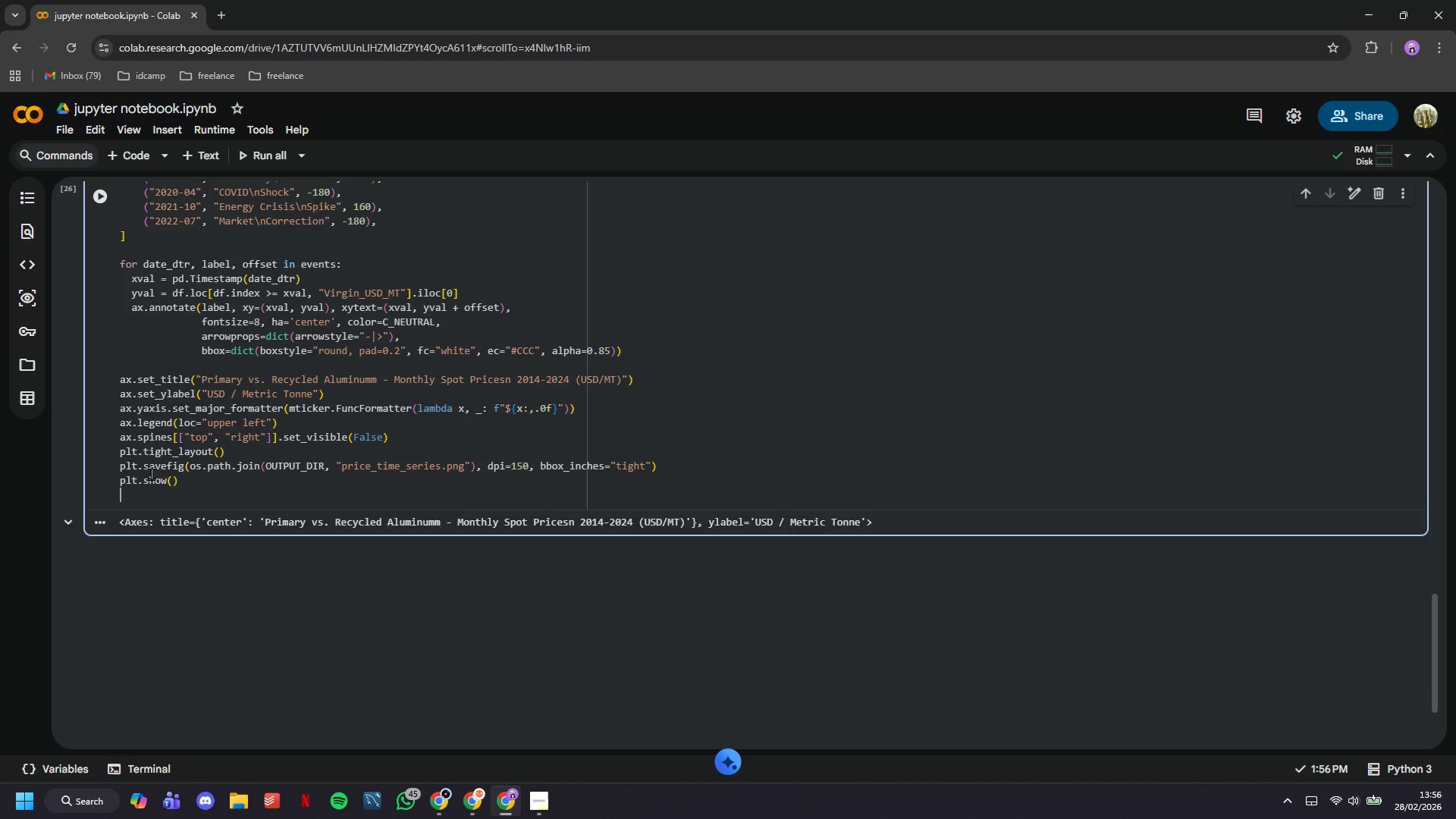 
key(Backspace)
 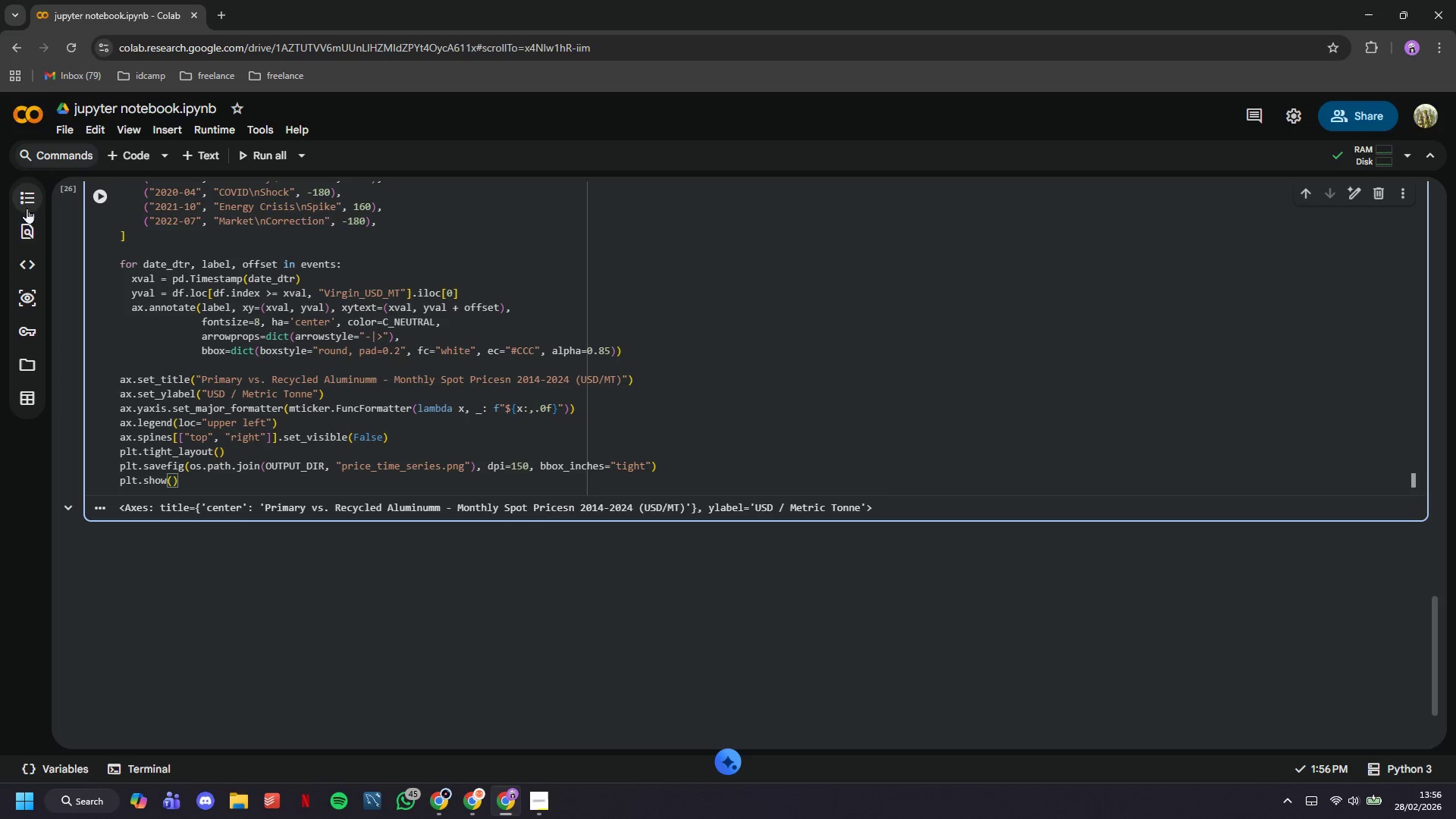 
left_click([31, 353])
 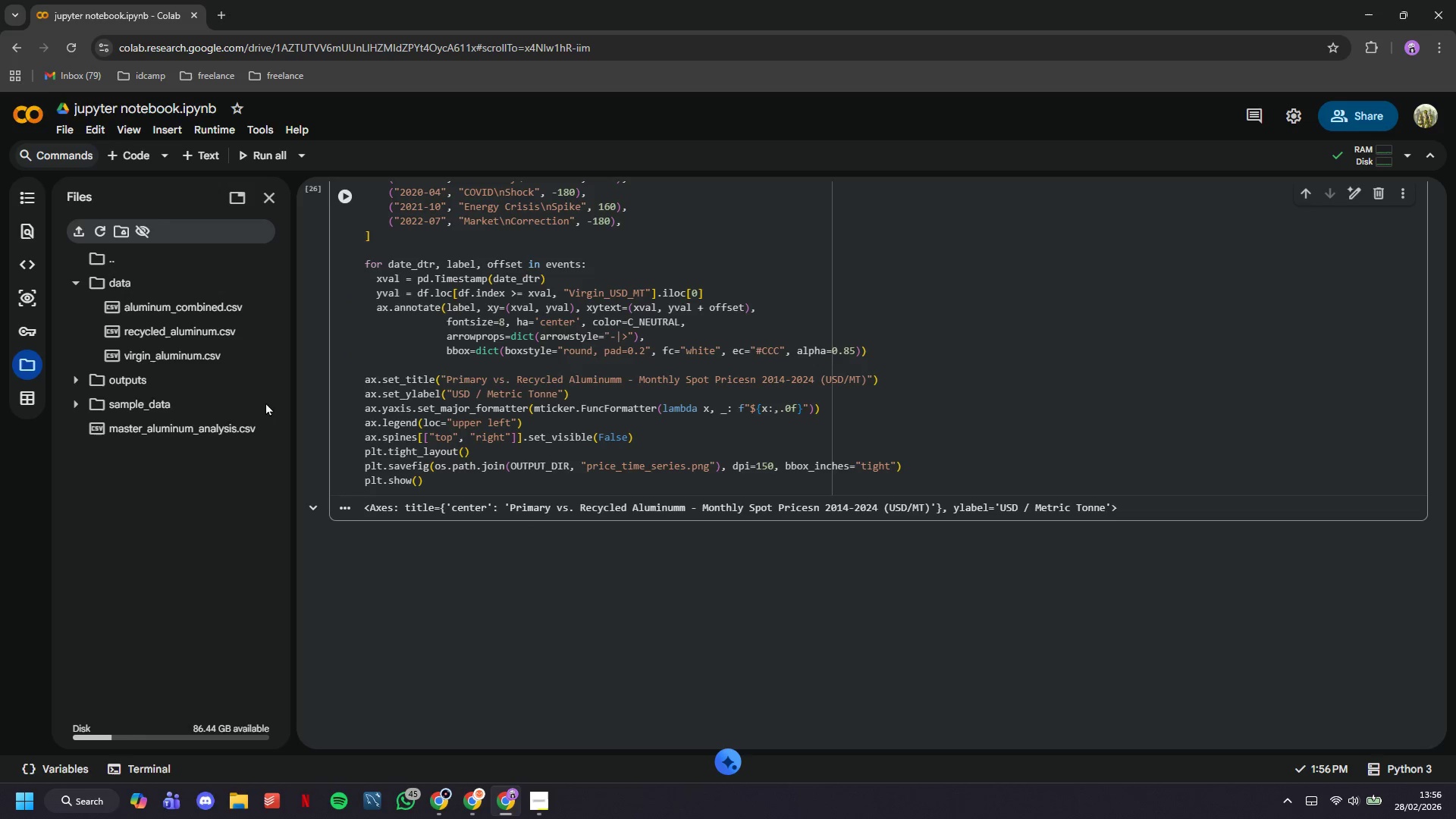 
left_click([181, 387])
 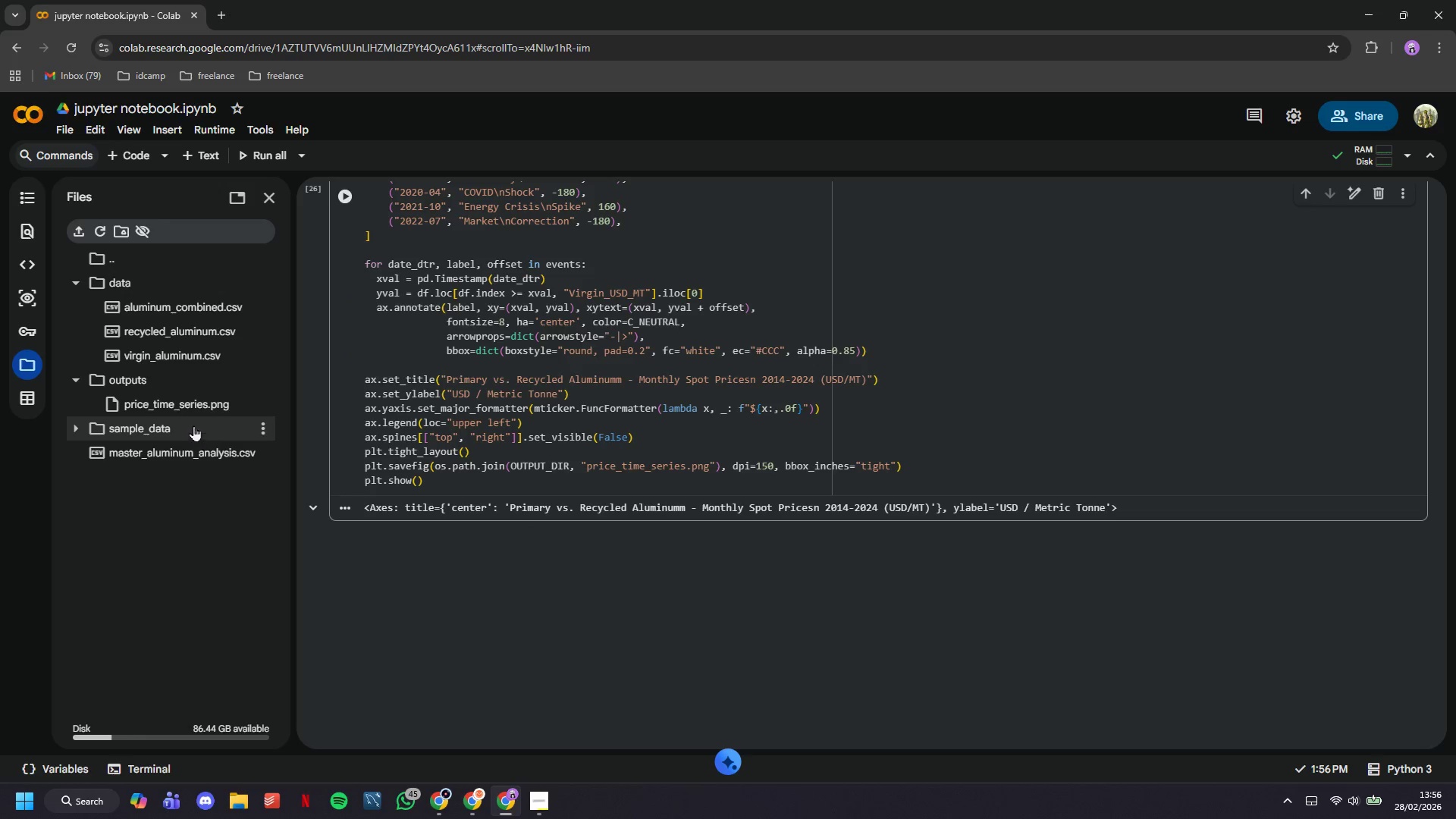 
left_click([187, 406])